 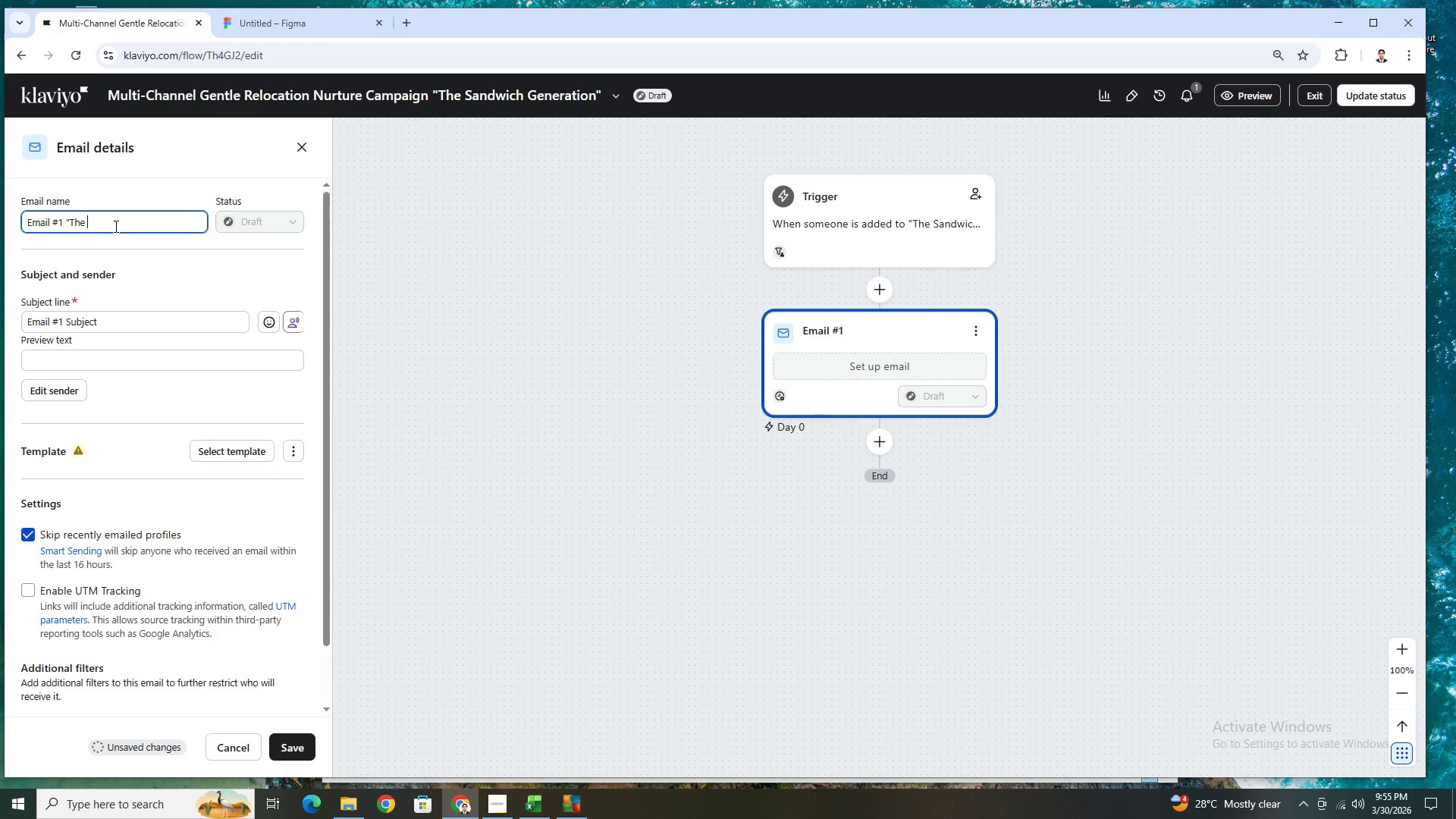 
key(Control+ControlLeft)
 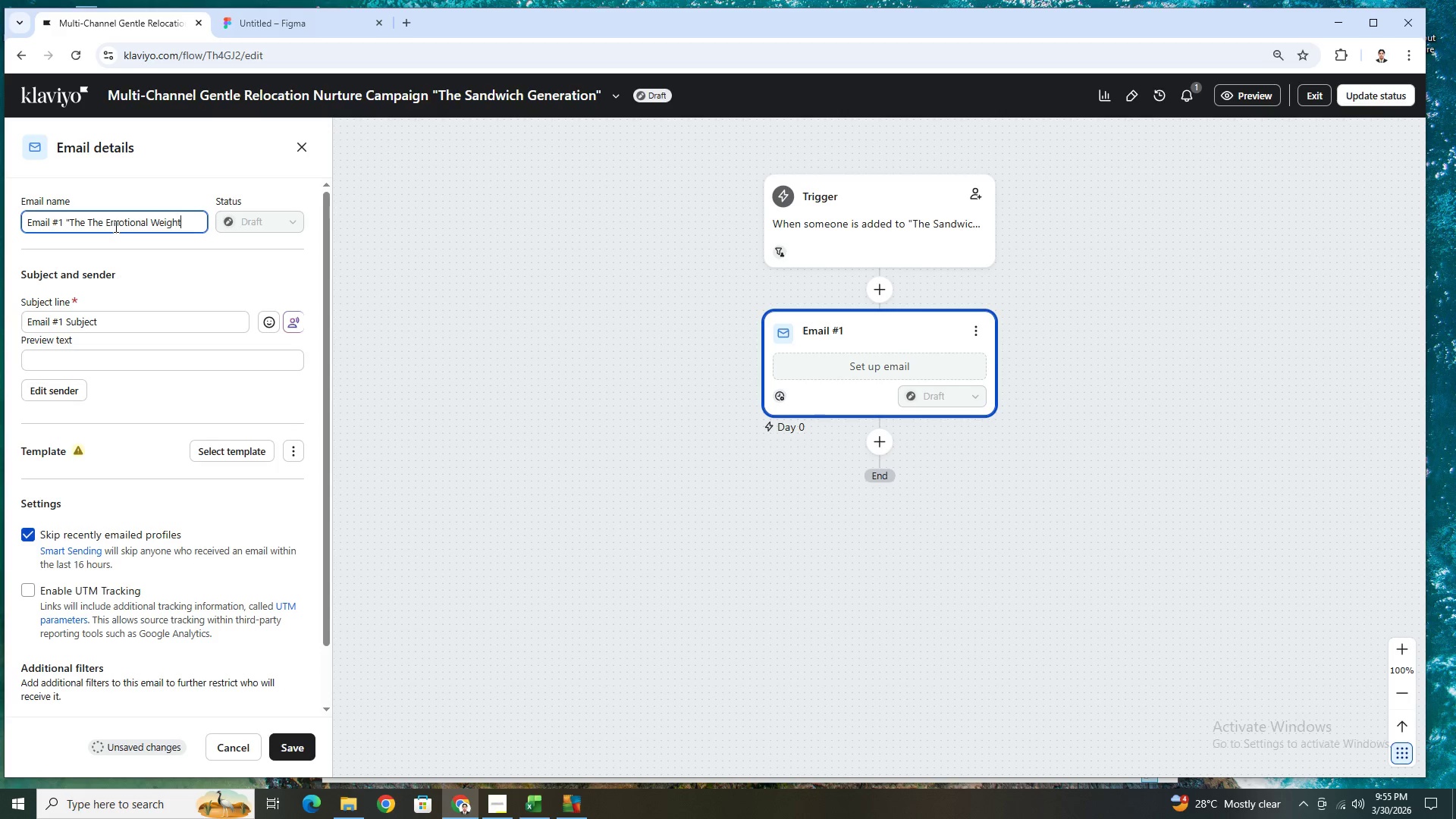 
key(Control+C)
 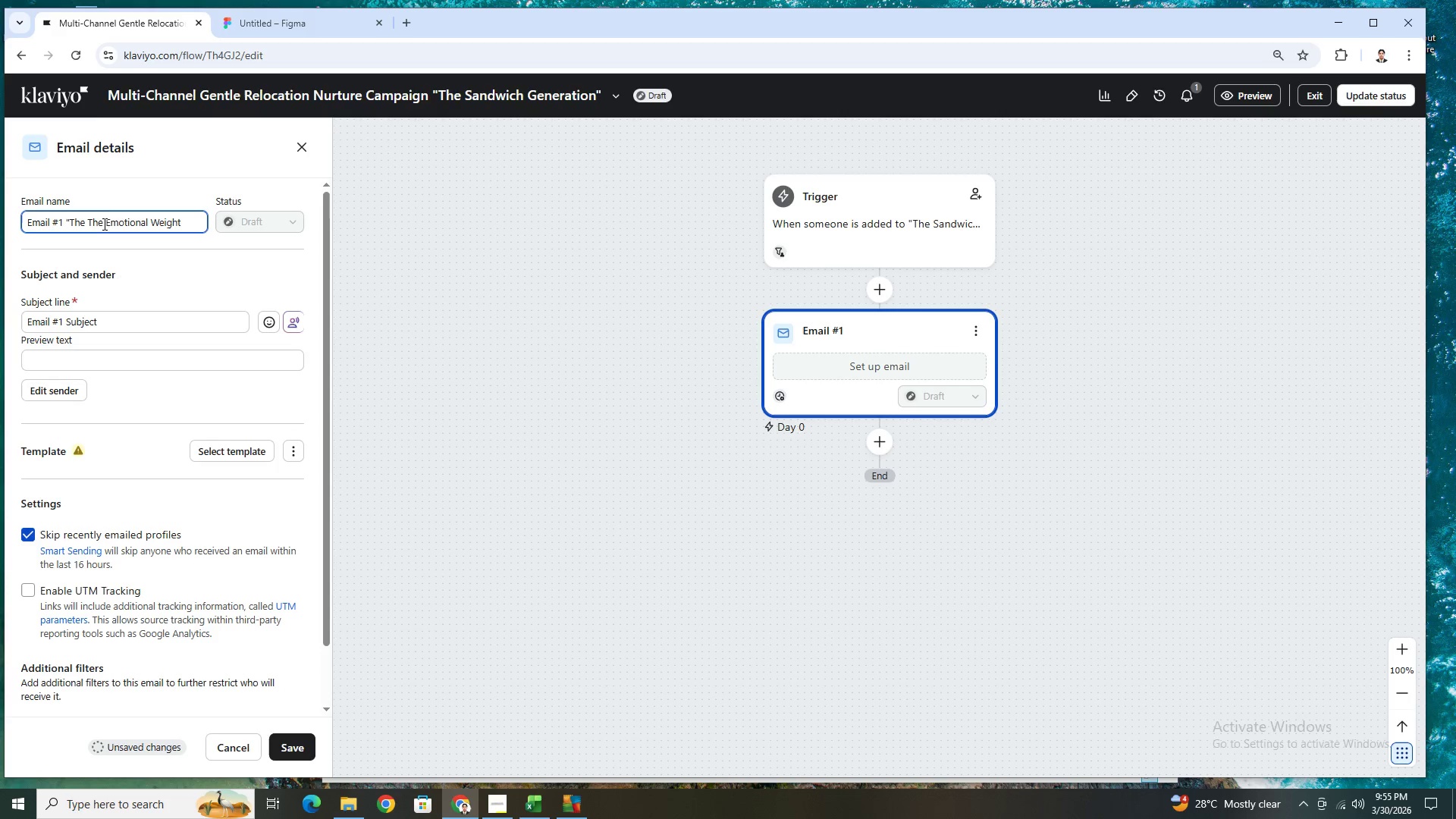 
key(Control+V)
 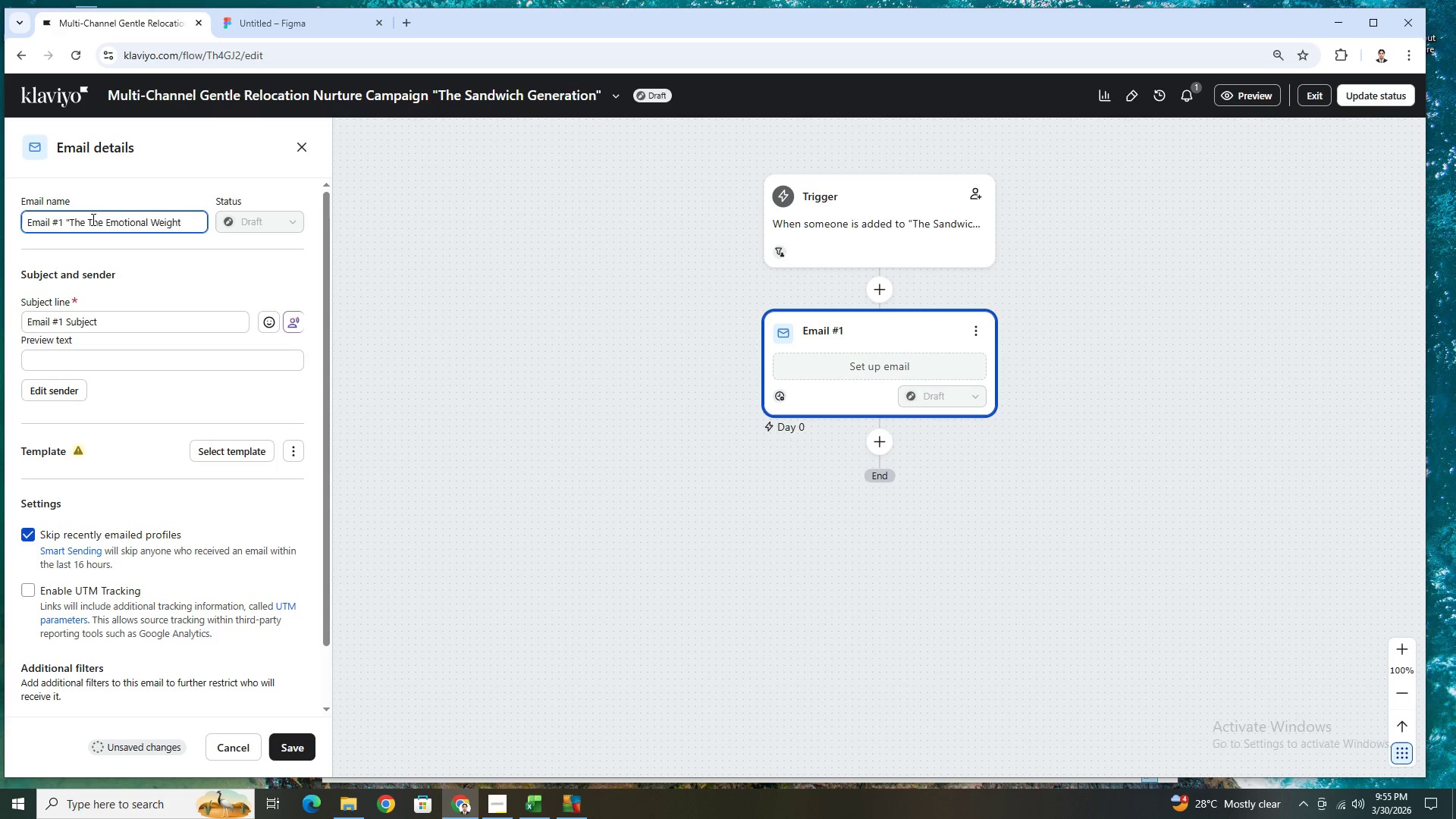 
left_click([89, 220])
 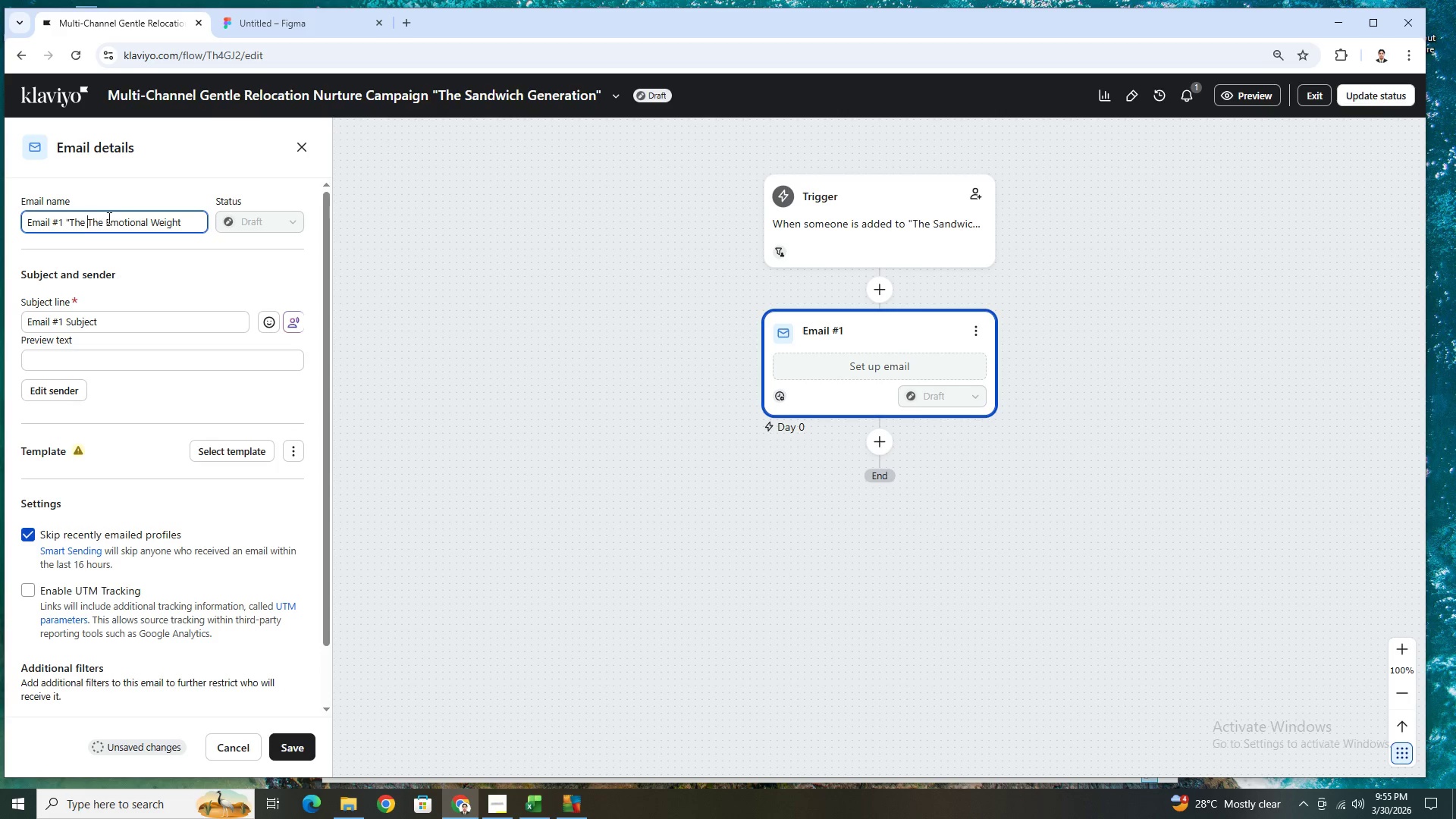 
key(Backspace)
 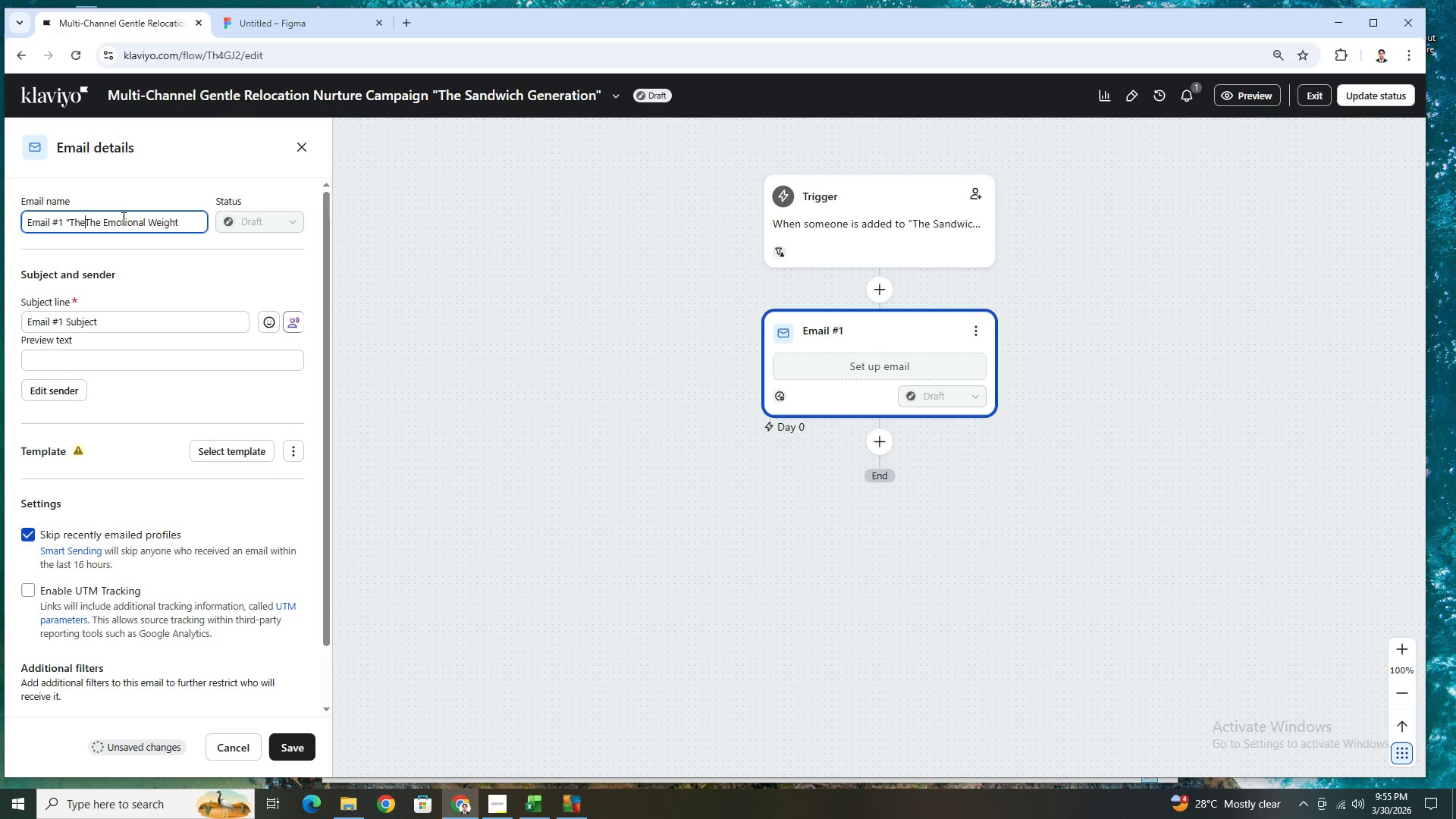 
key(Backspace)
 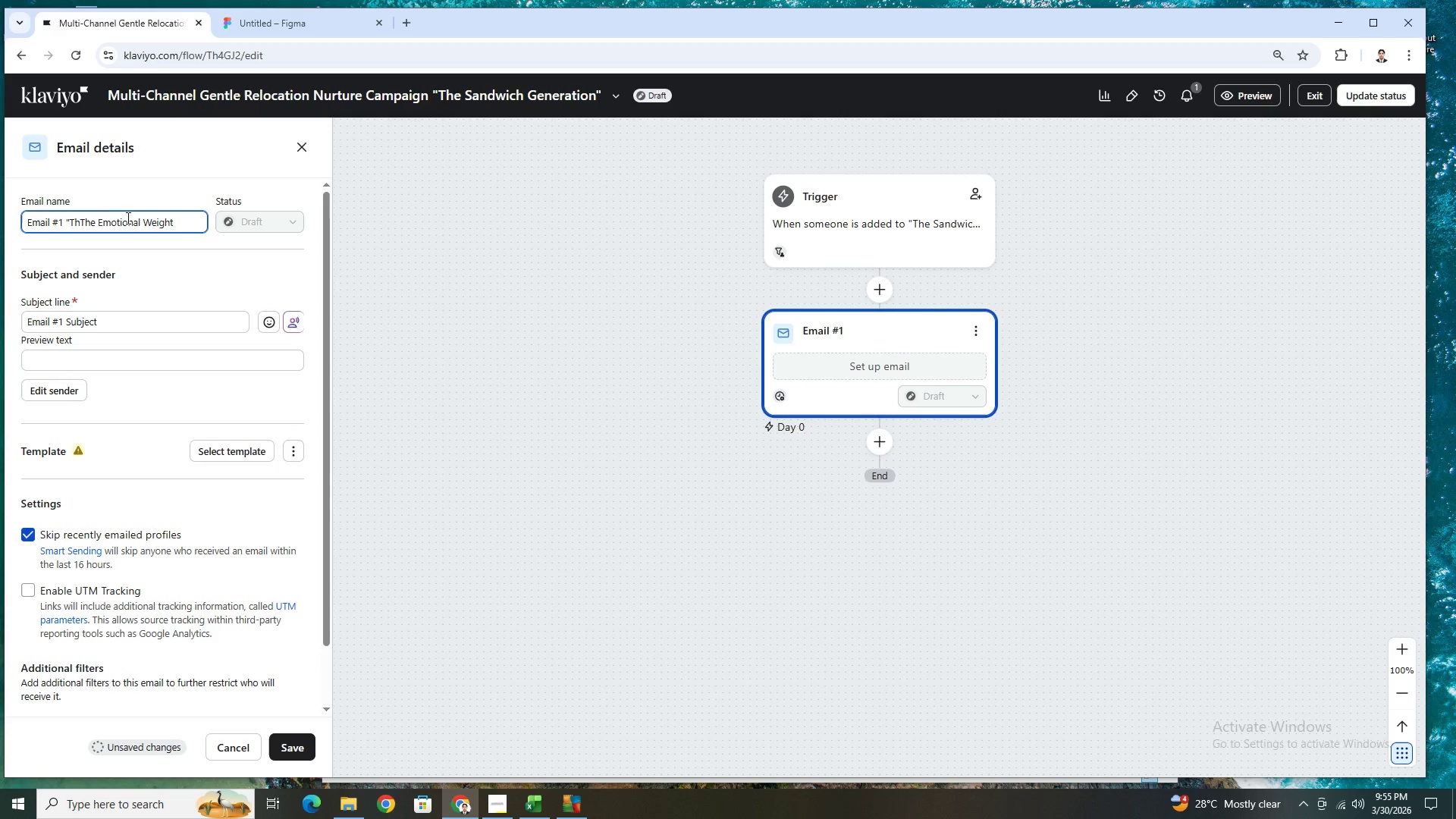 
key(Backspace)
 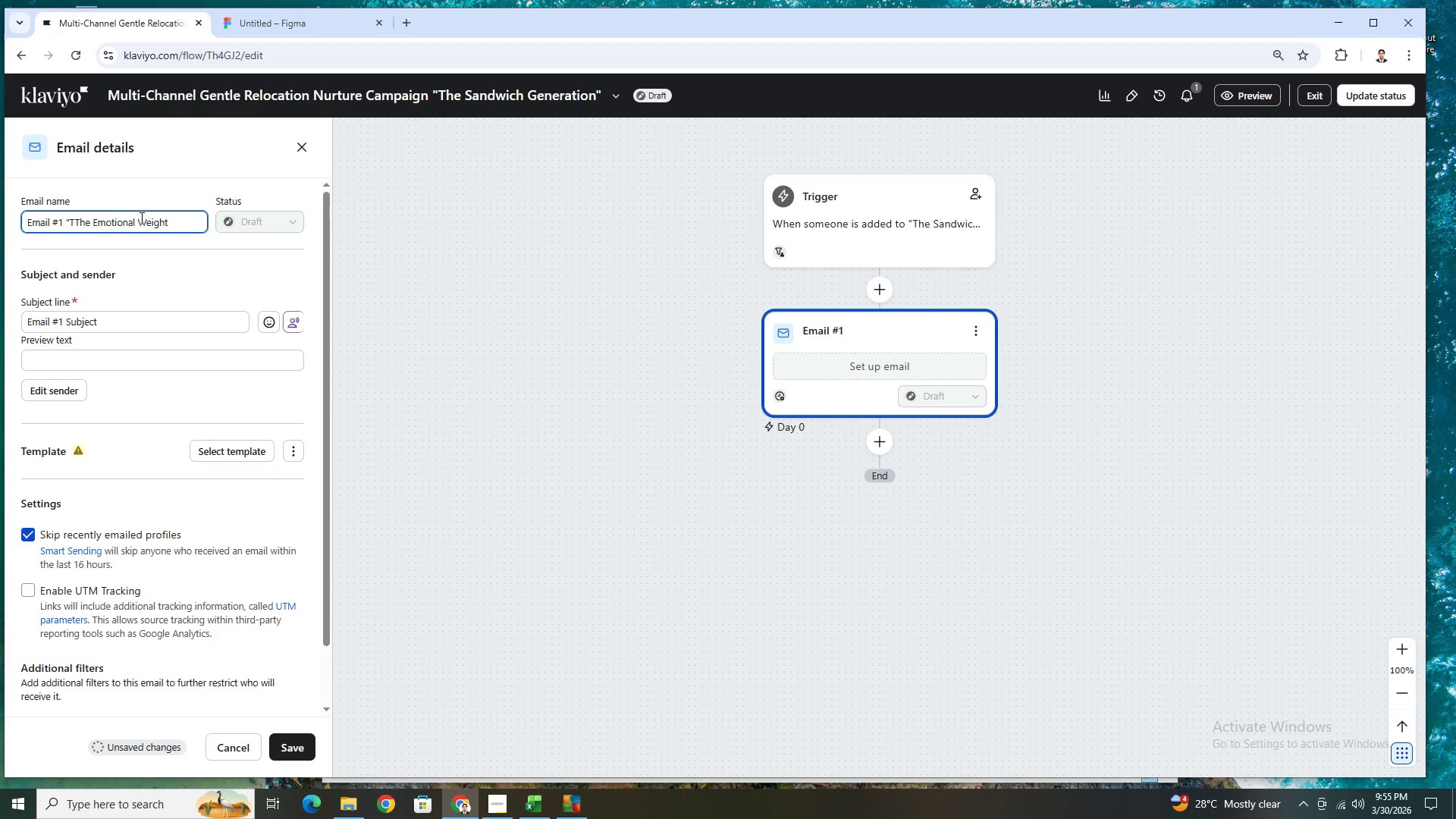 
key(Backspace)
 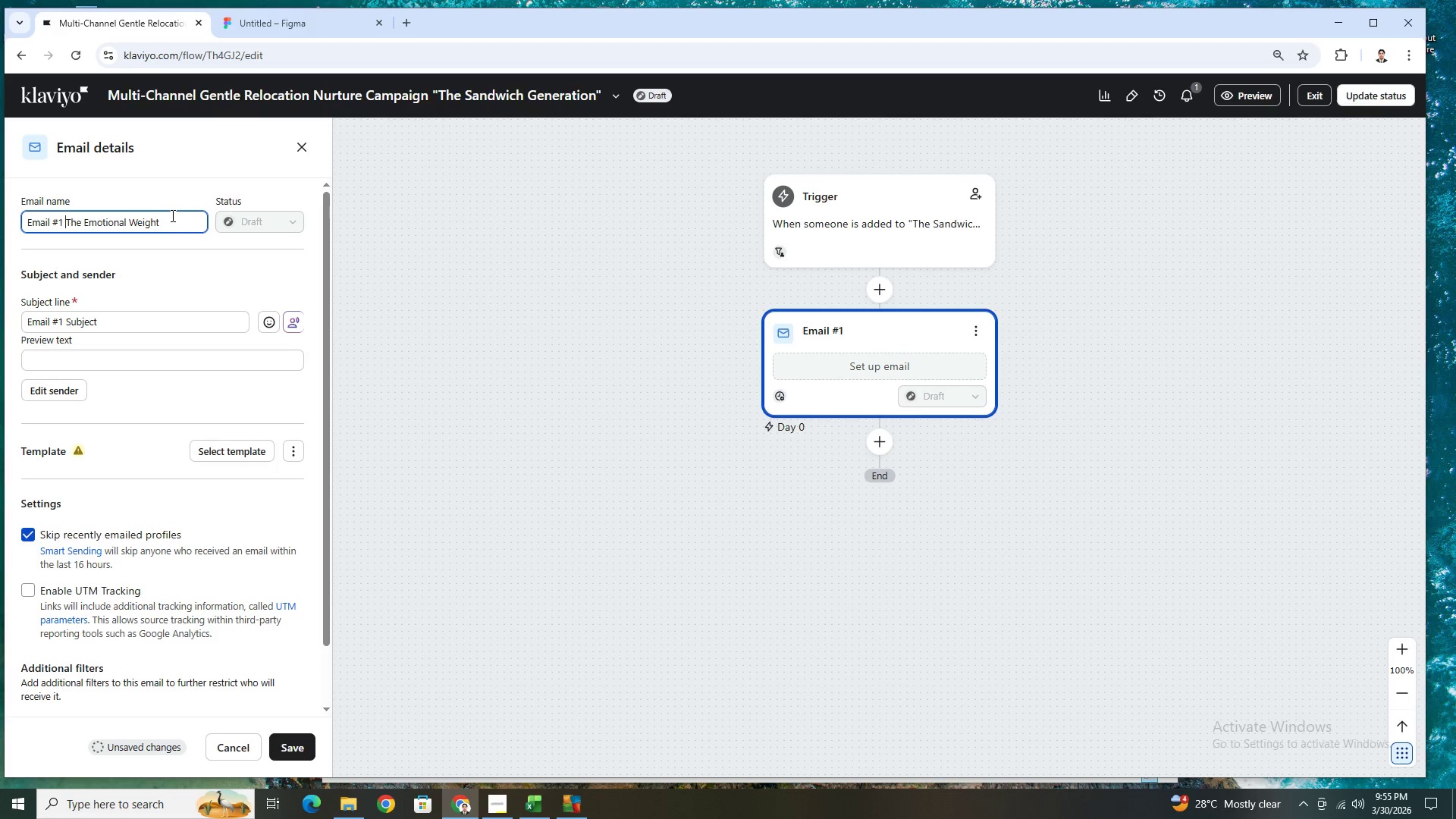 
key(Backspace)
 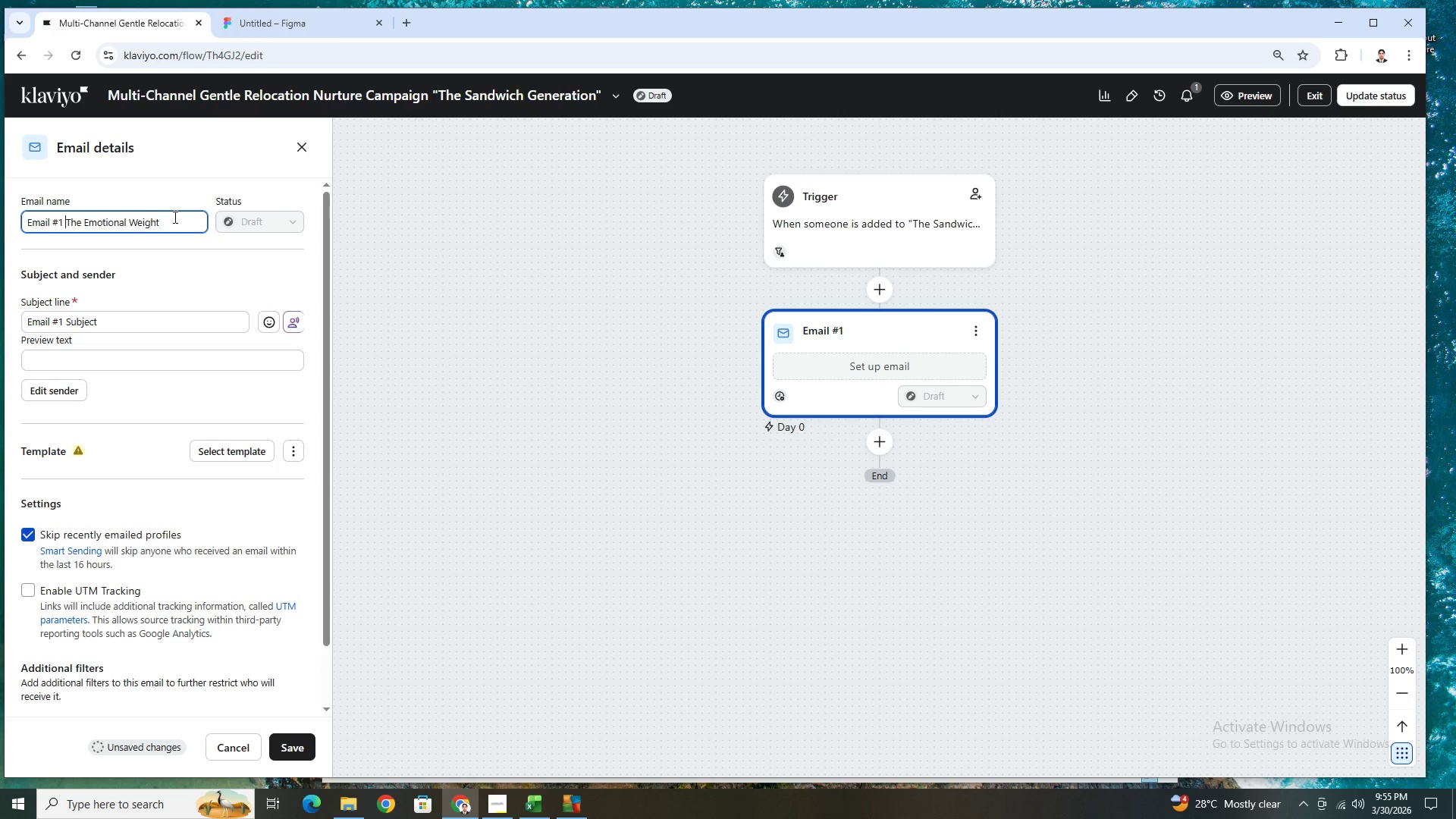 
key(Shift+ShiftRight)
 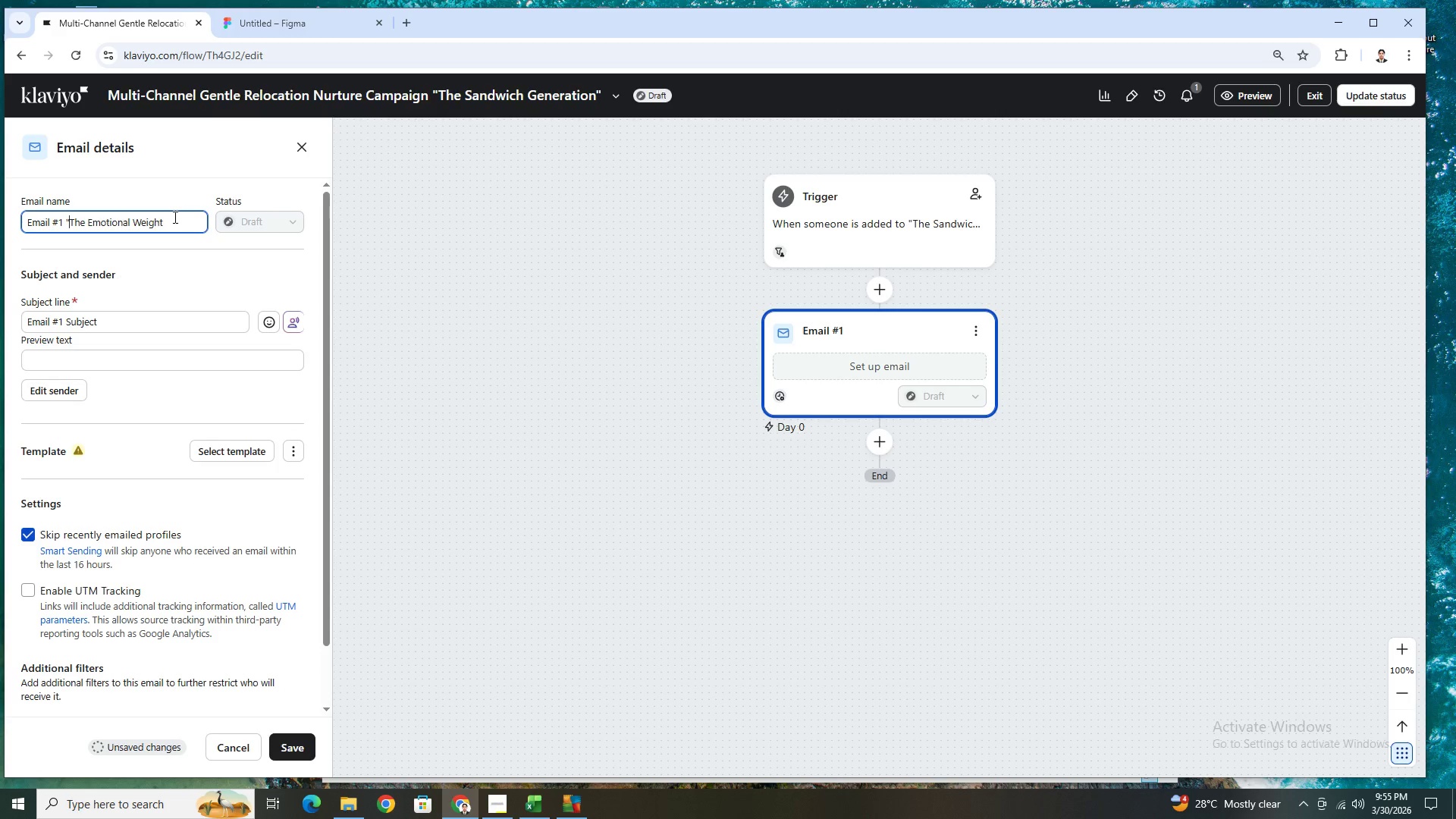 
key(Shift+Quote)
 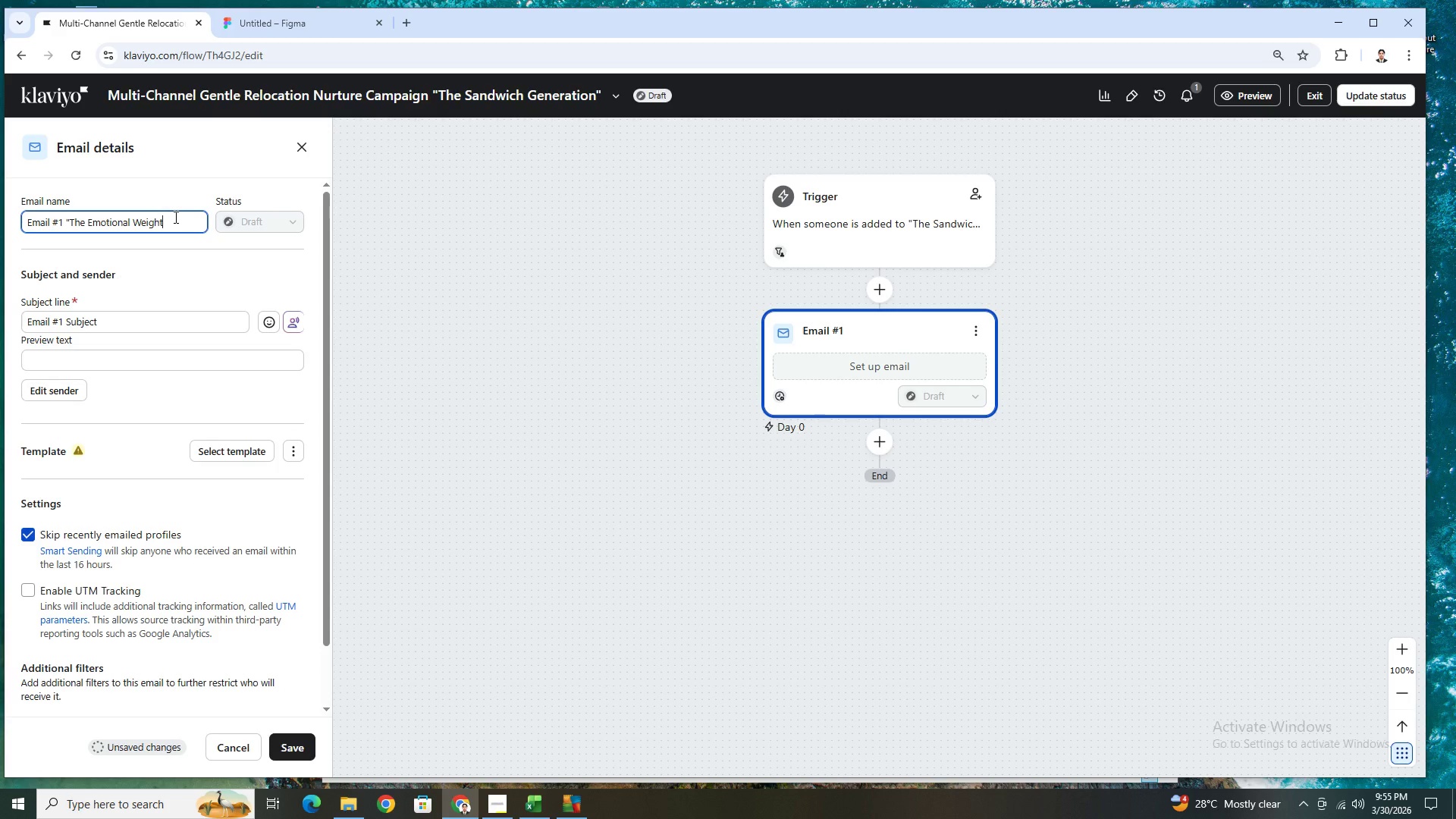 
left_click([174, 217])
 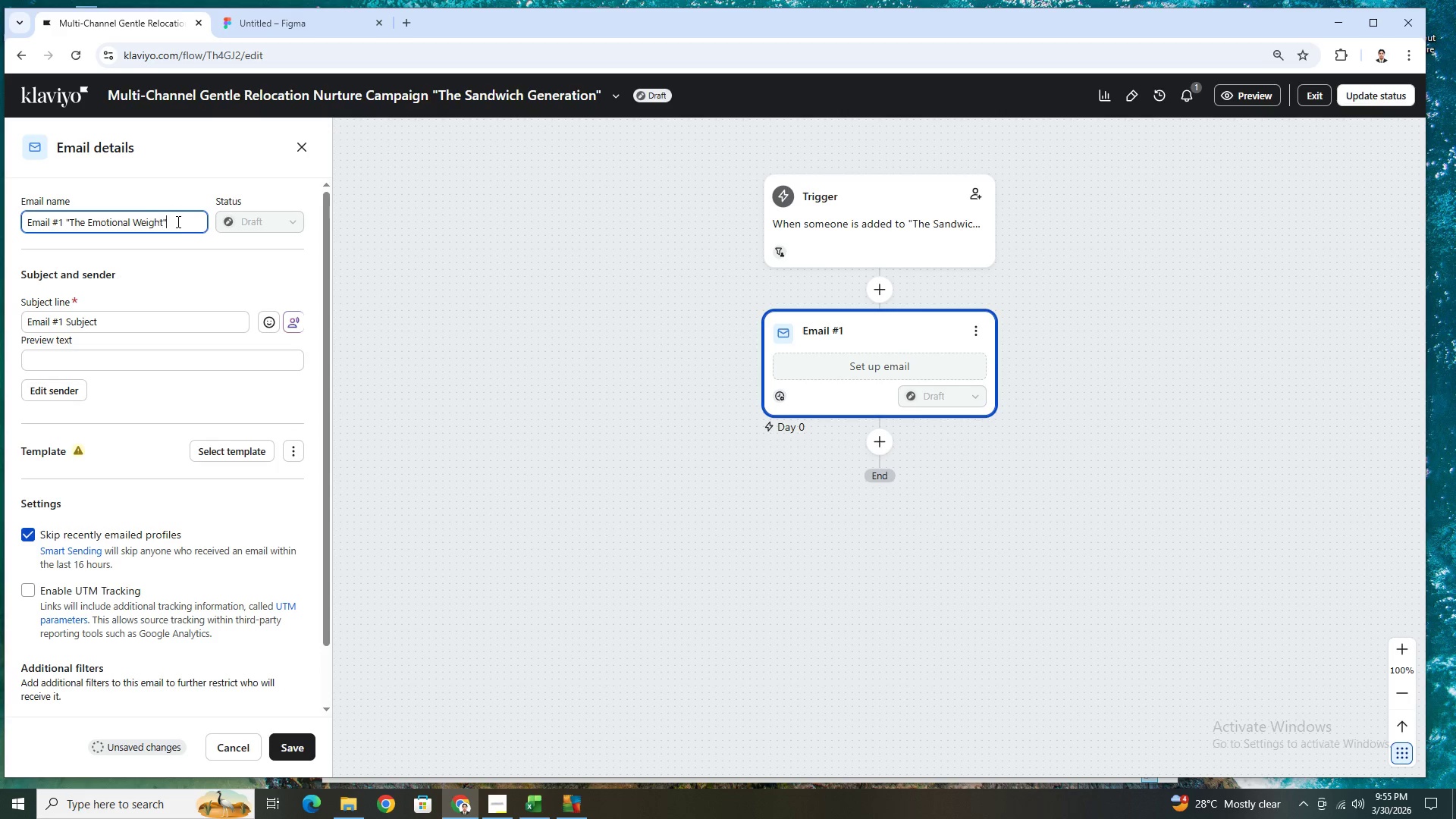 
key(Shift+ShiftRight)
 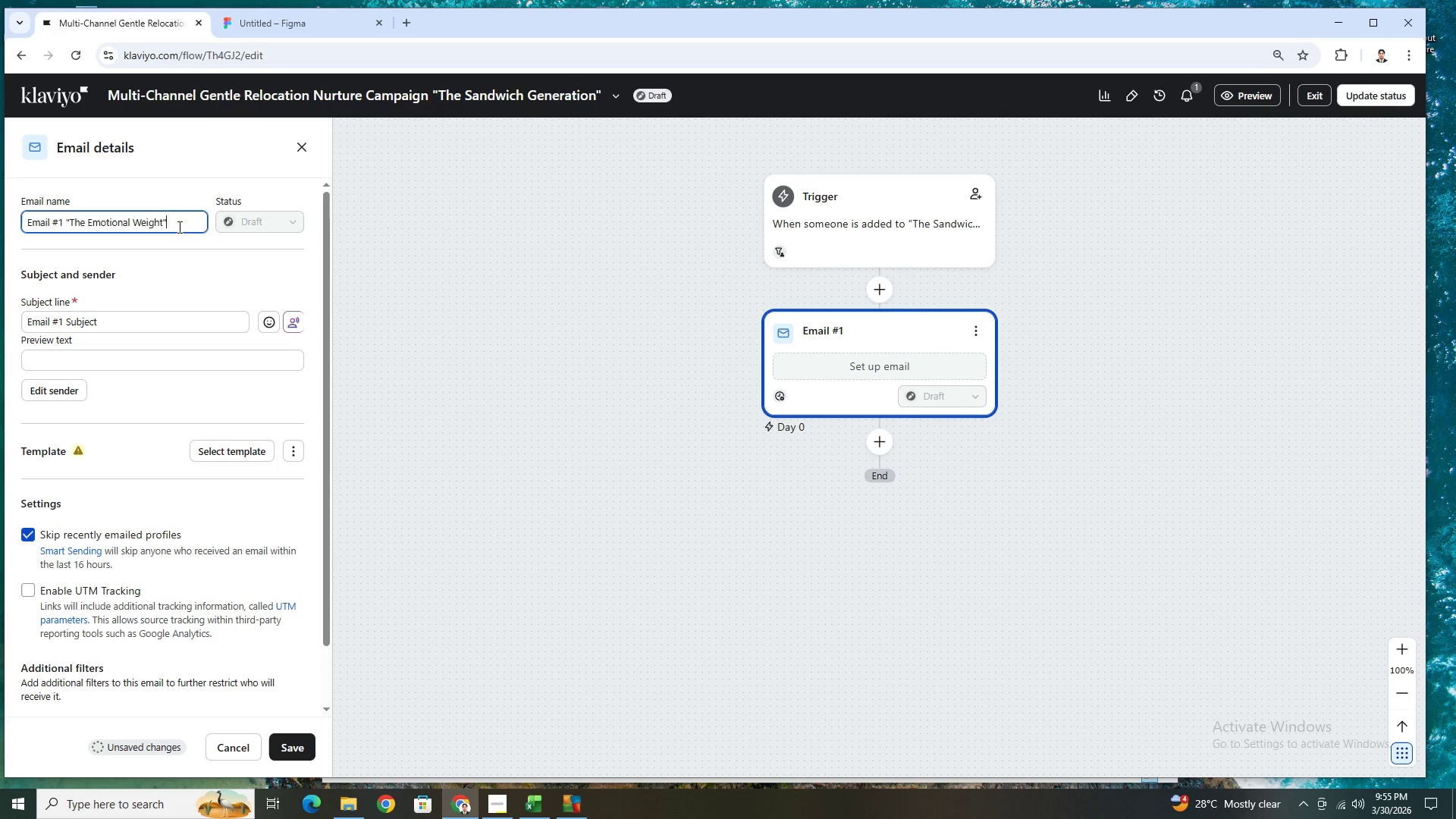 
key(Shift+Quote)
 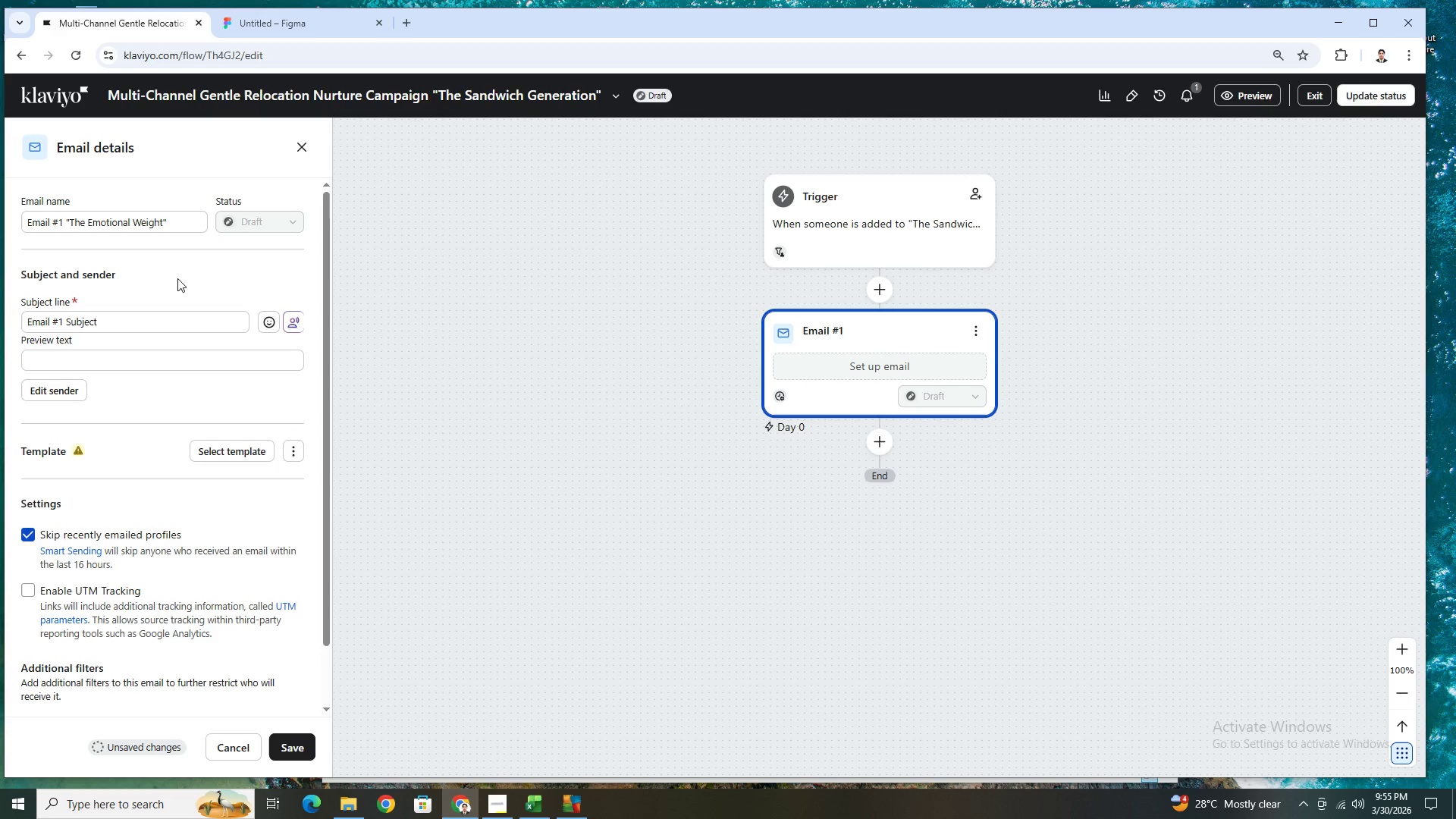 
double_click([168, 331])
 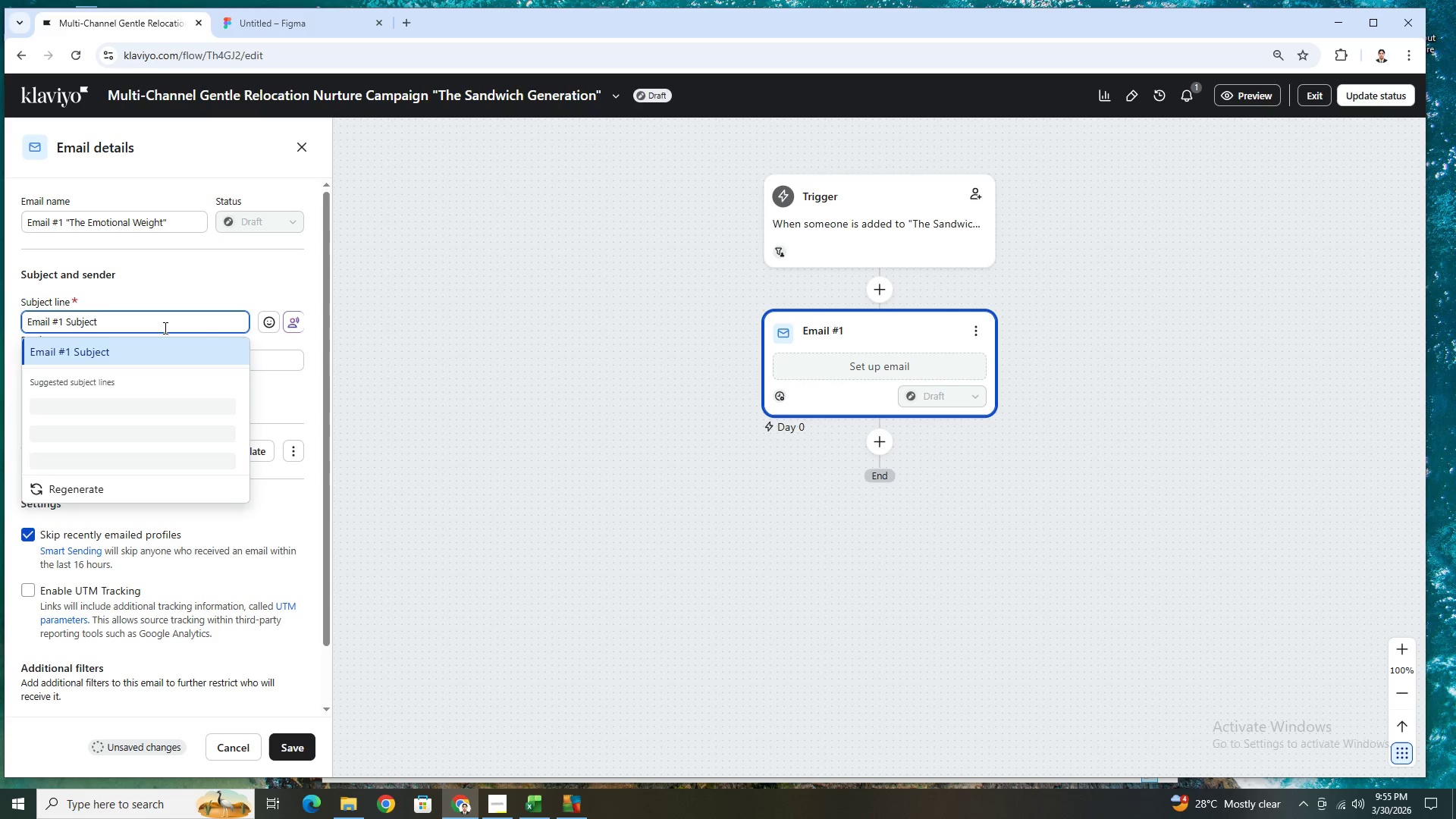 
left_click_drag(start_coordinate=[164, 327], to_coordinate=[11, 327])
 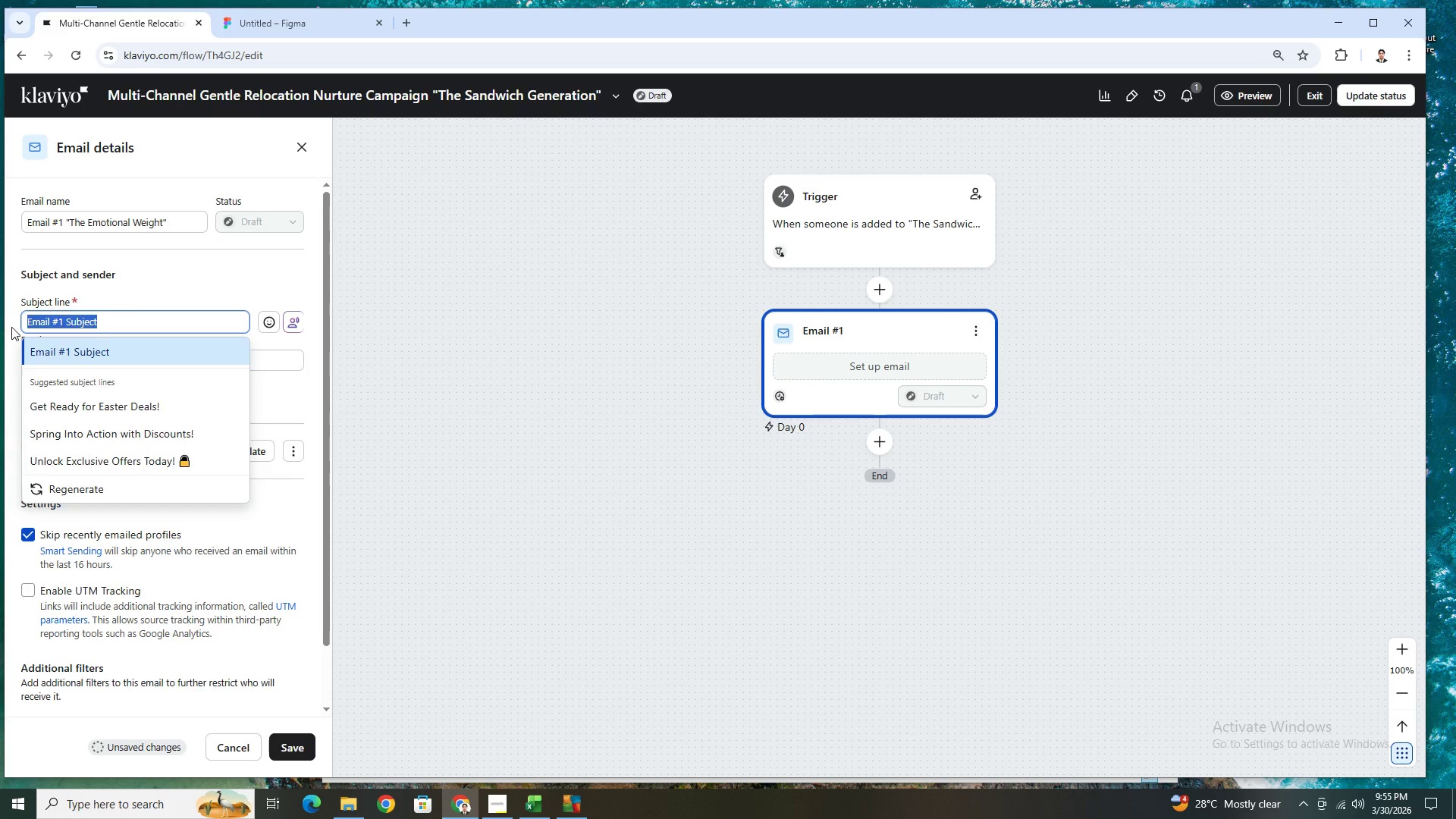 
key(Backspace)
 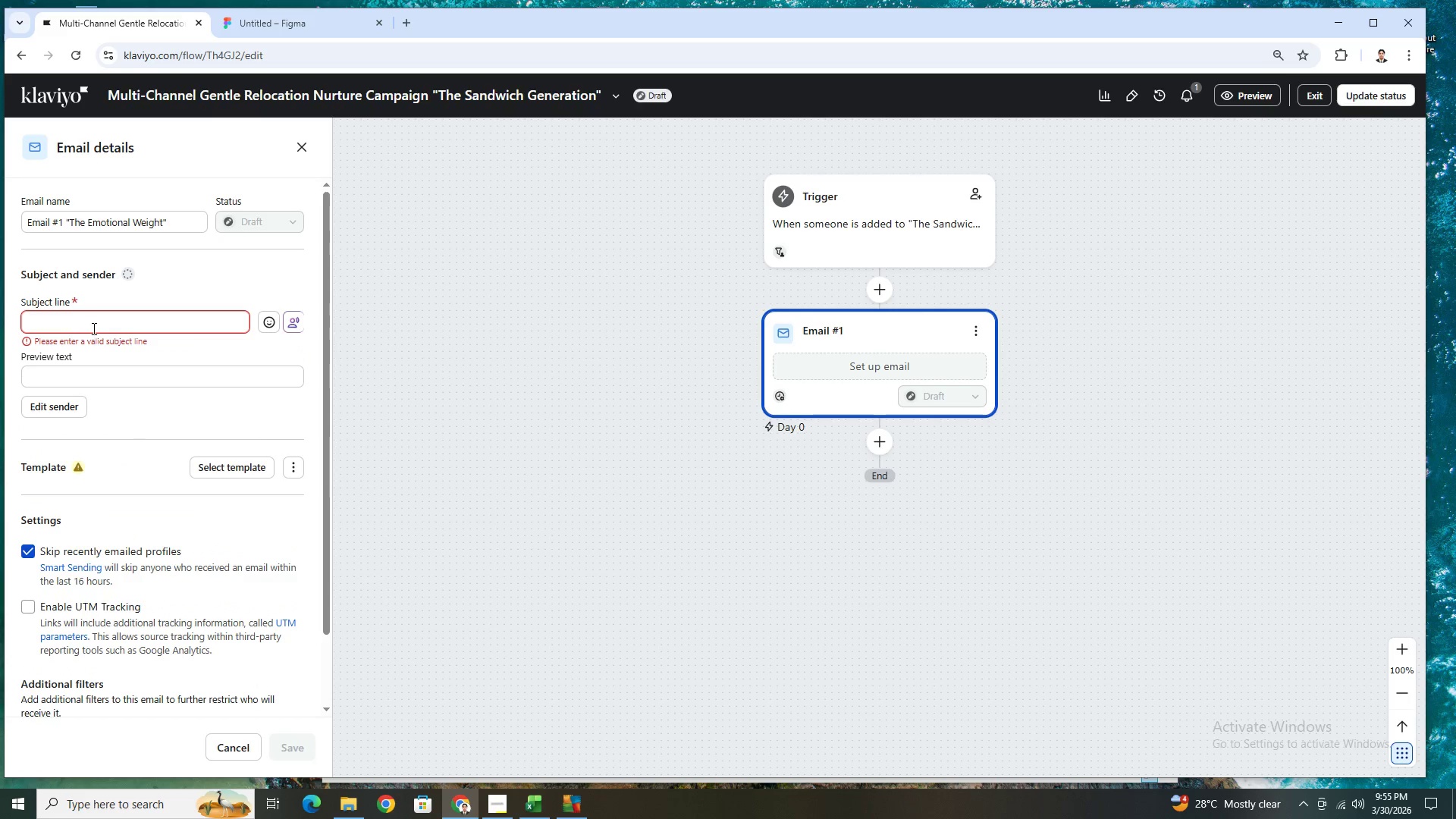 
left_click([97, 326])
 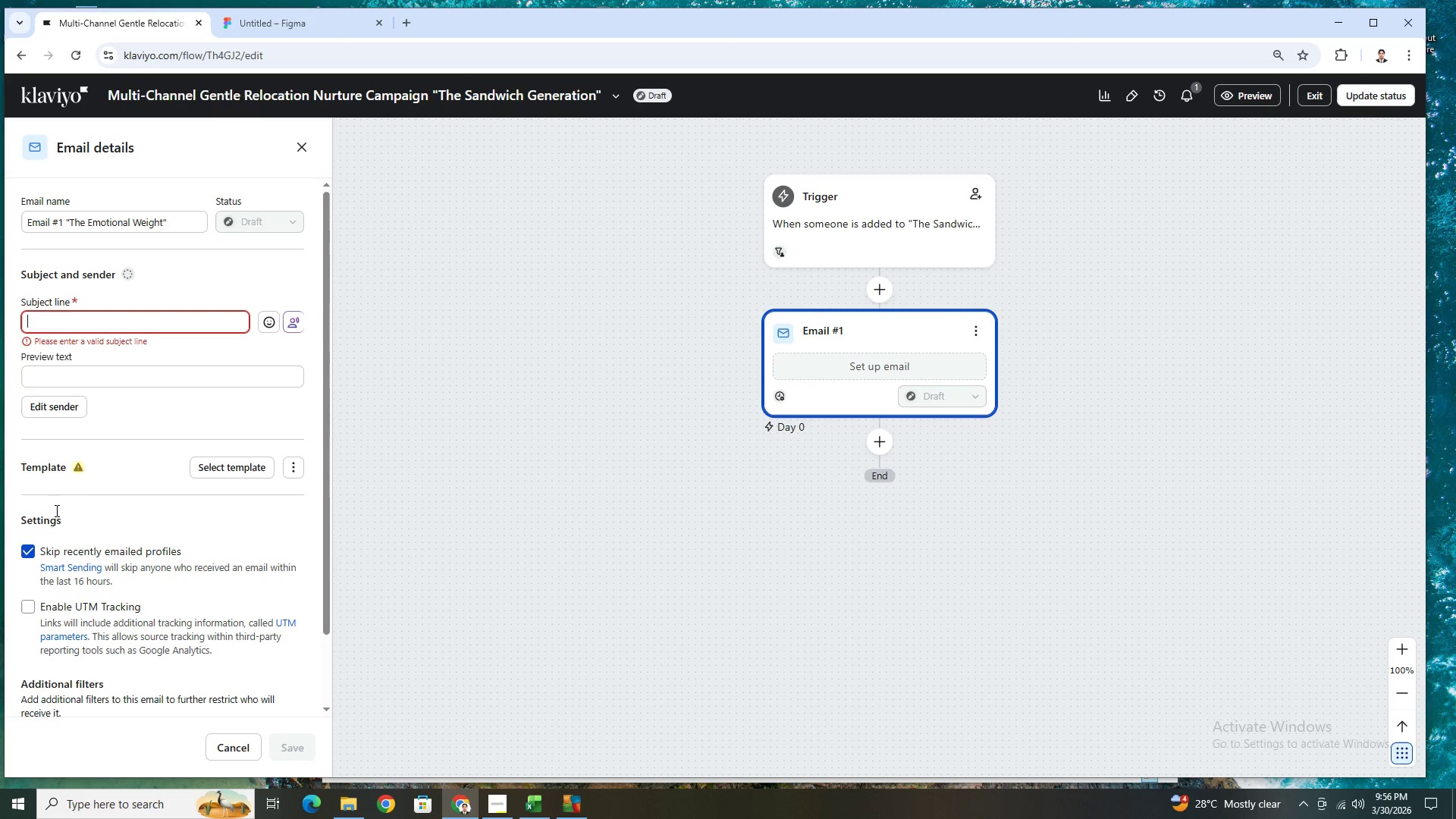 
wait(50.59)
 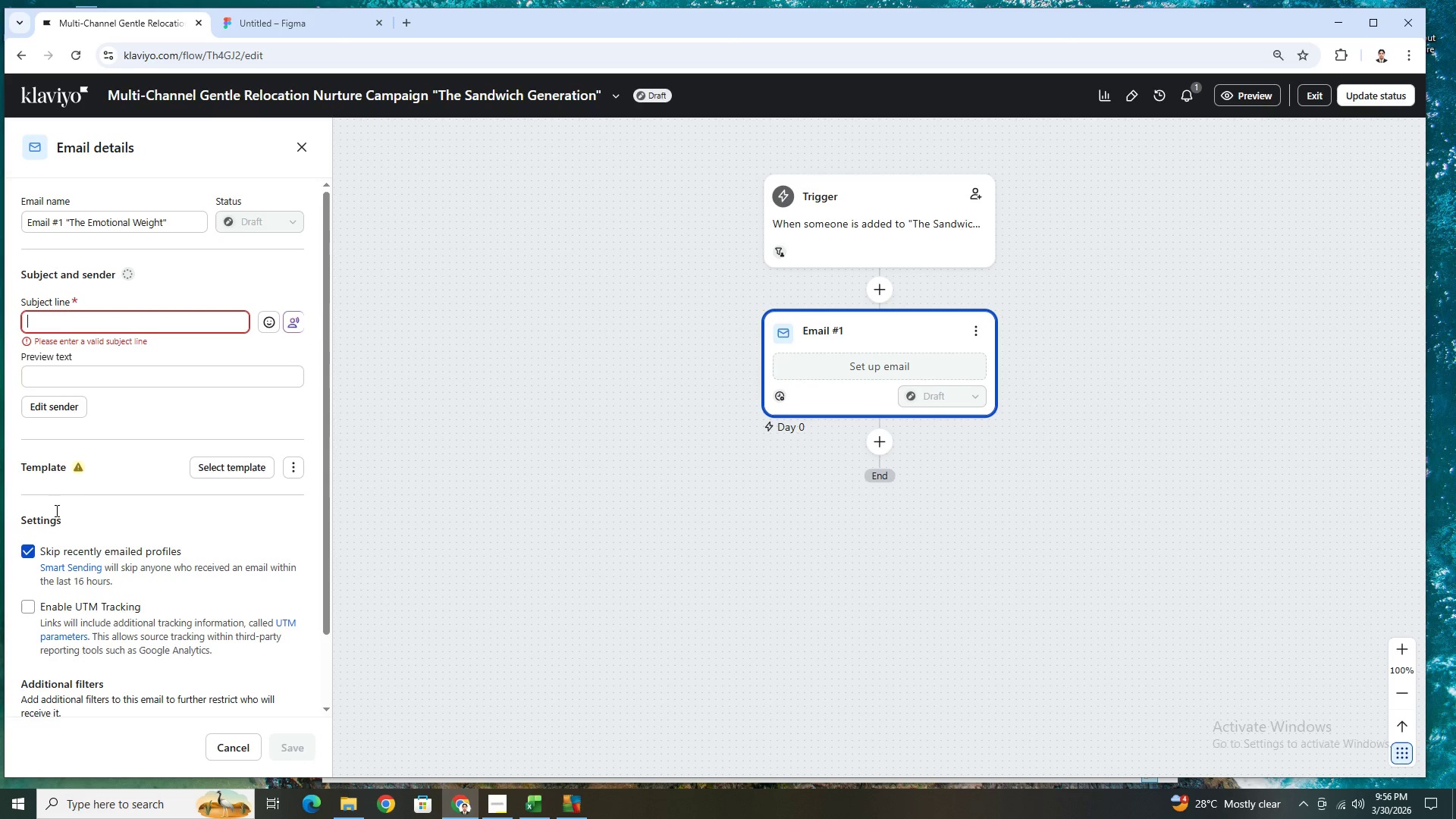 
left_click([110, 323])
 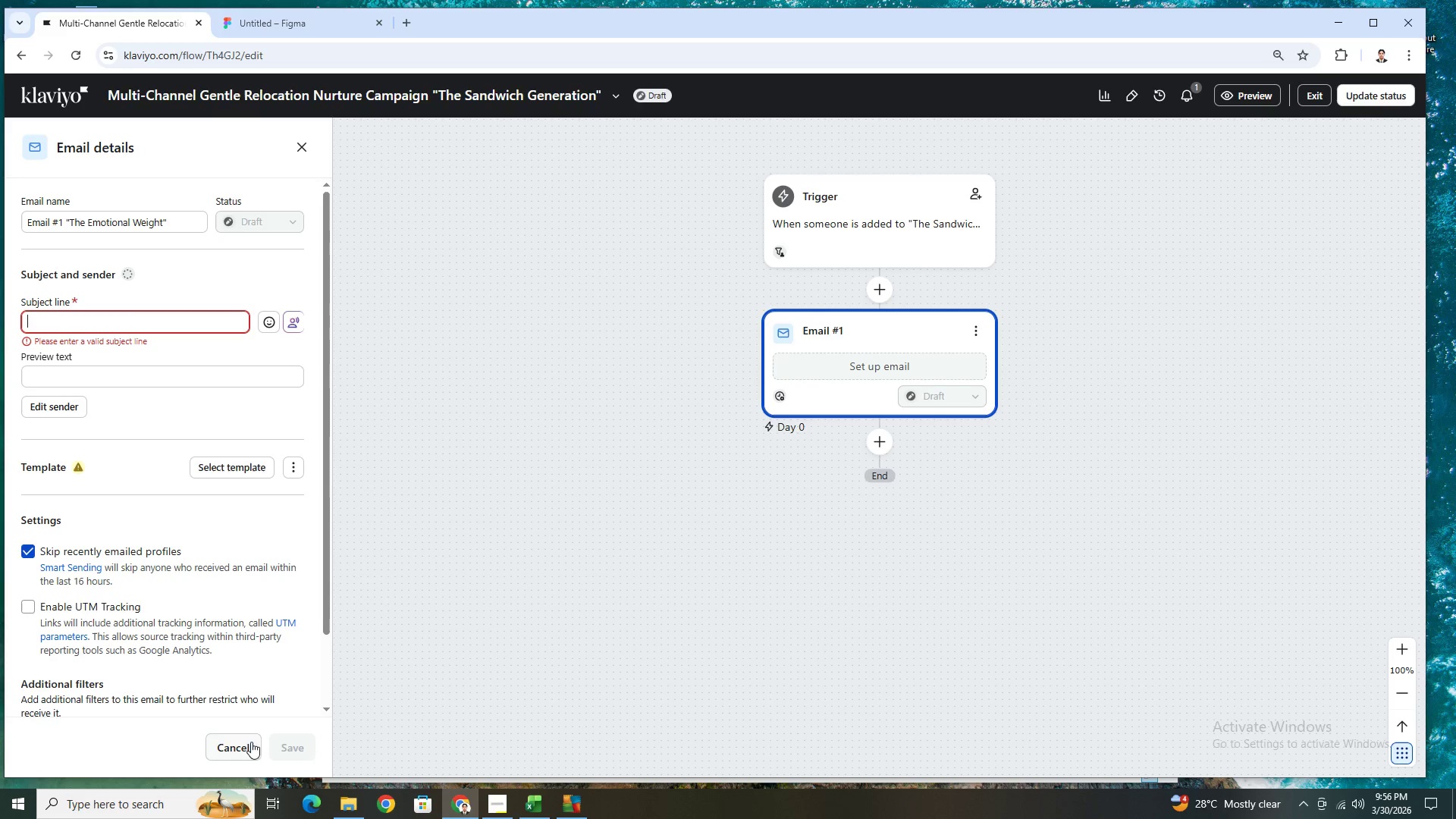 
scroll: coordinate [169, 339], scroll_direction: up, amount: 2.0
 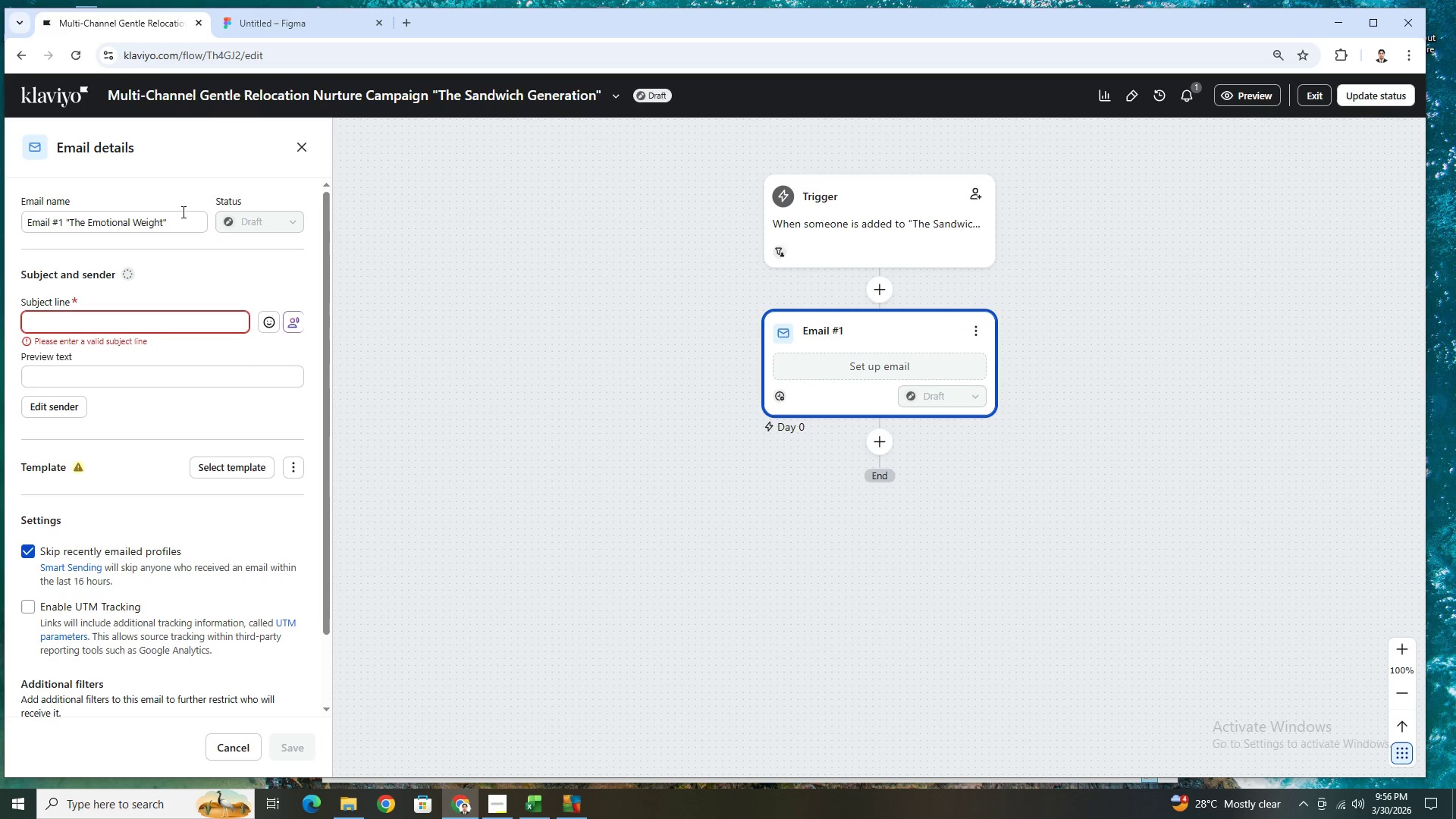 
mouse_move([983, 323])
 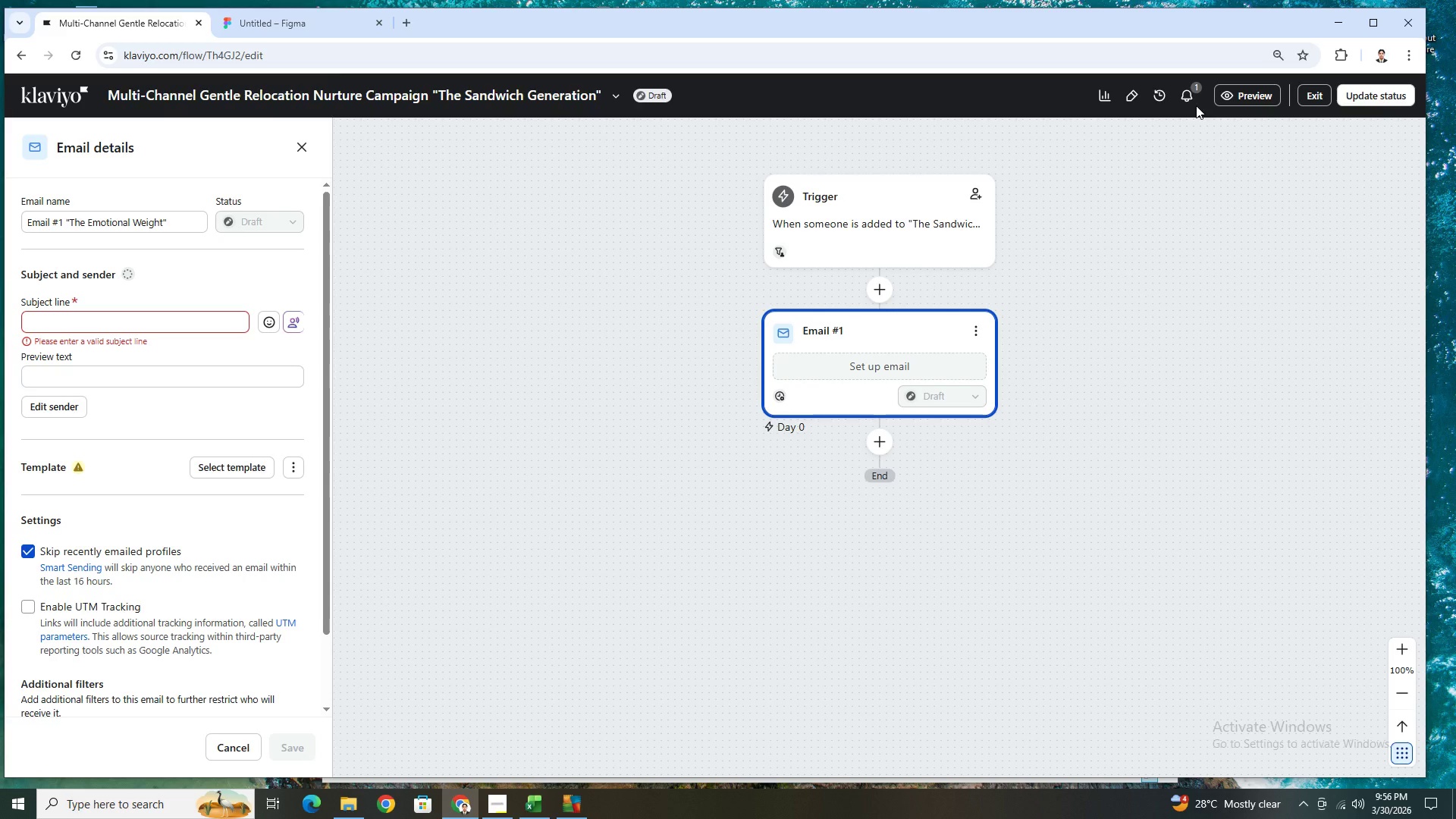 
double_click([1192, 99])
 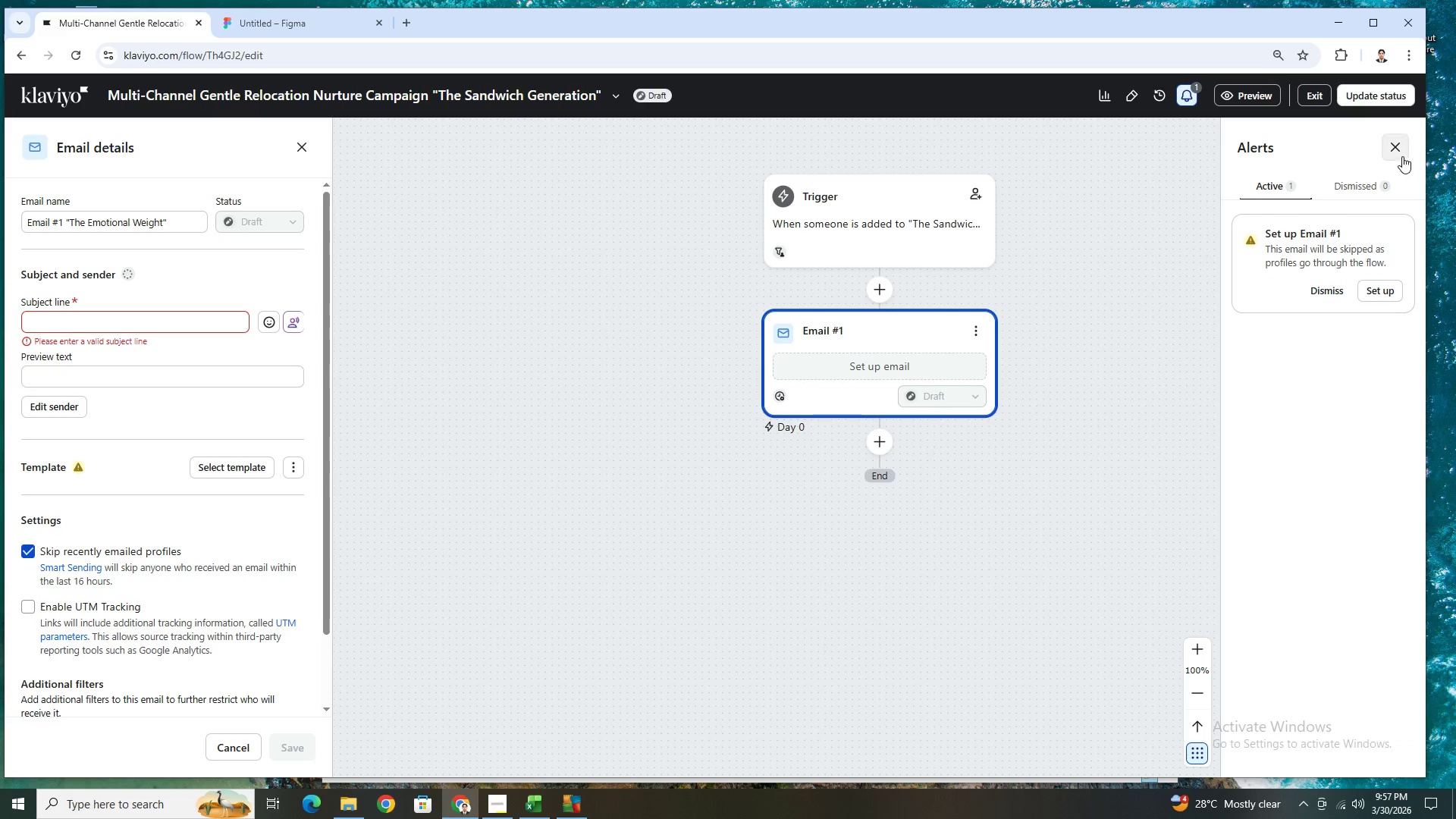 
wait(5.81)
 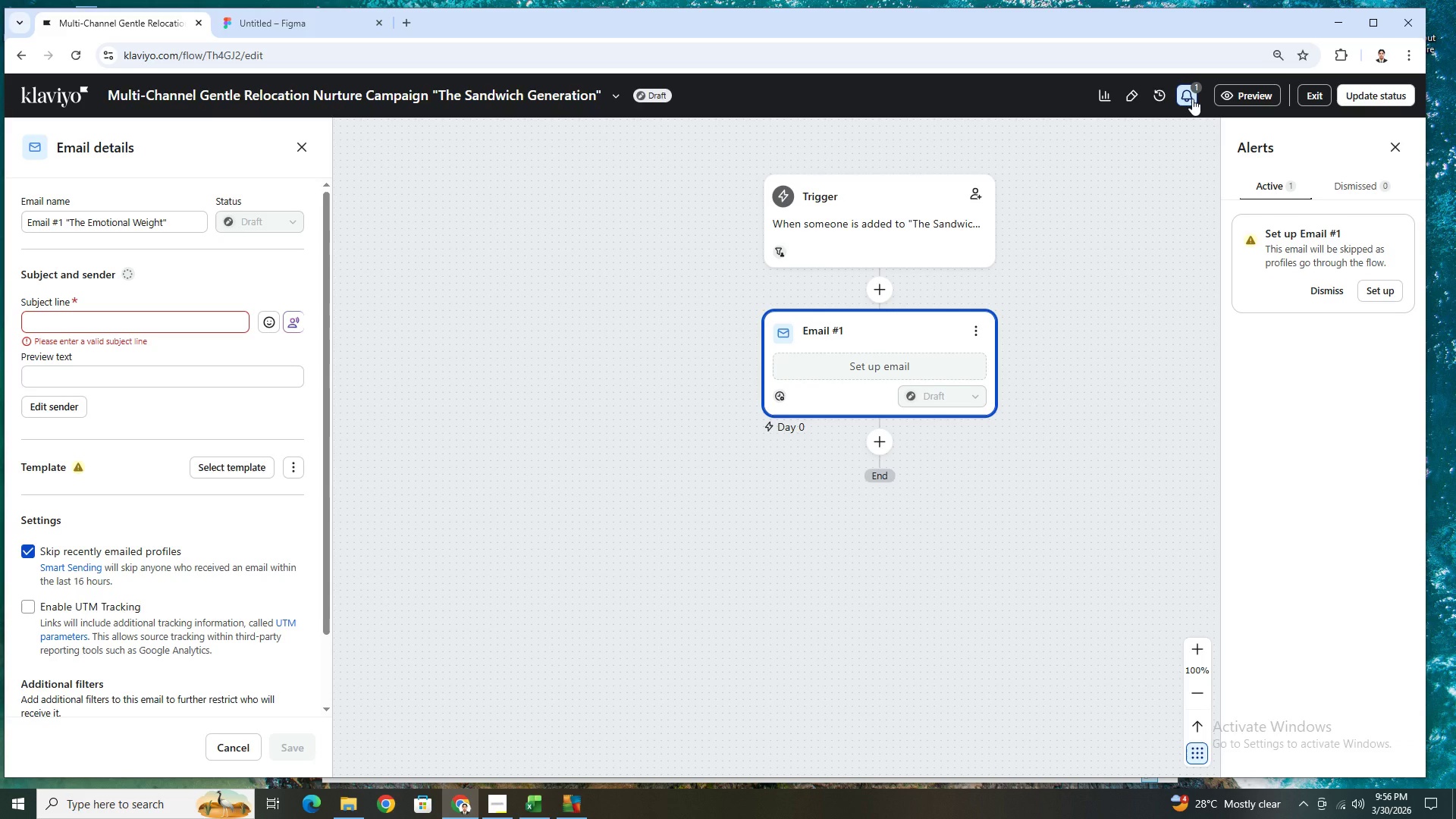 
left_click([1401, 155])
 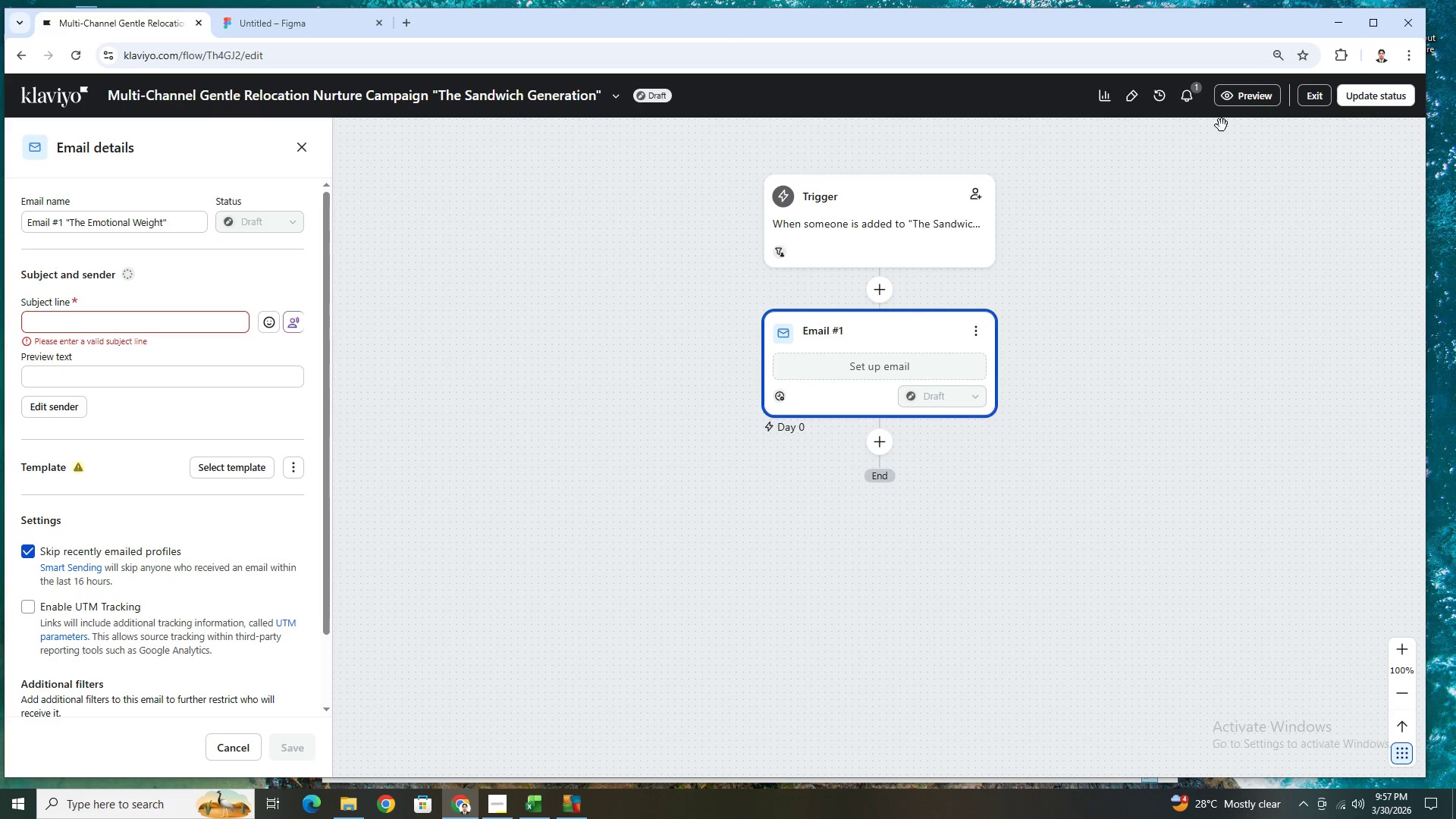 
left_click([1192, 94])
 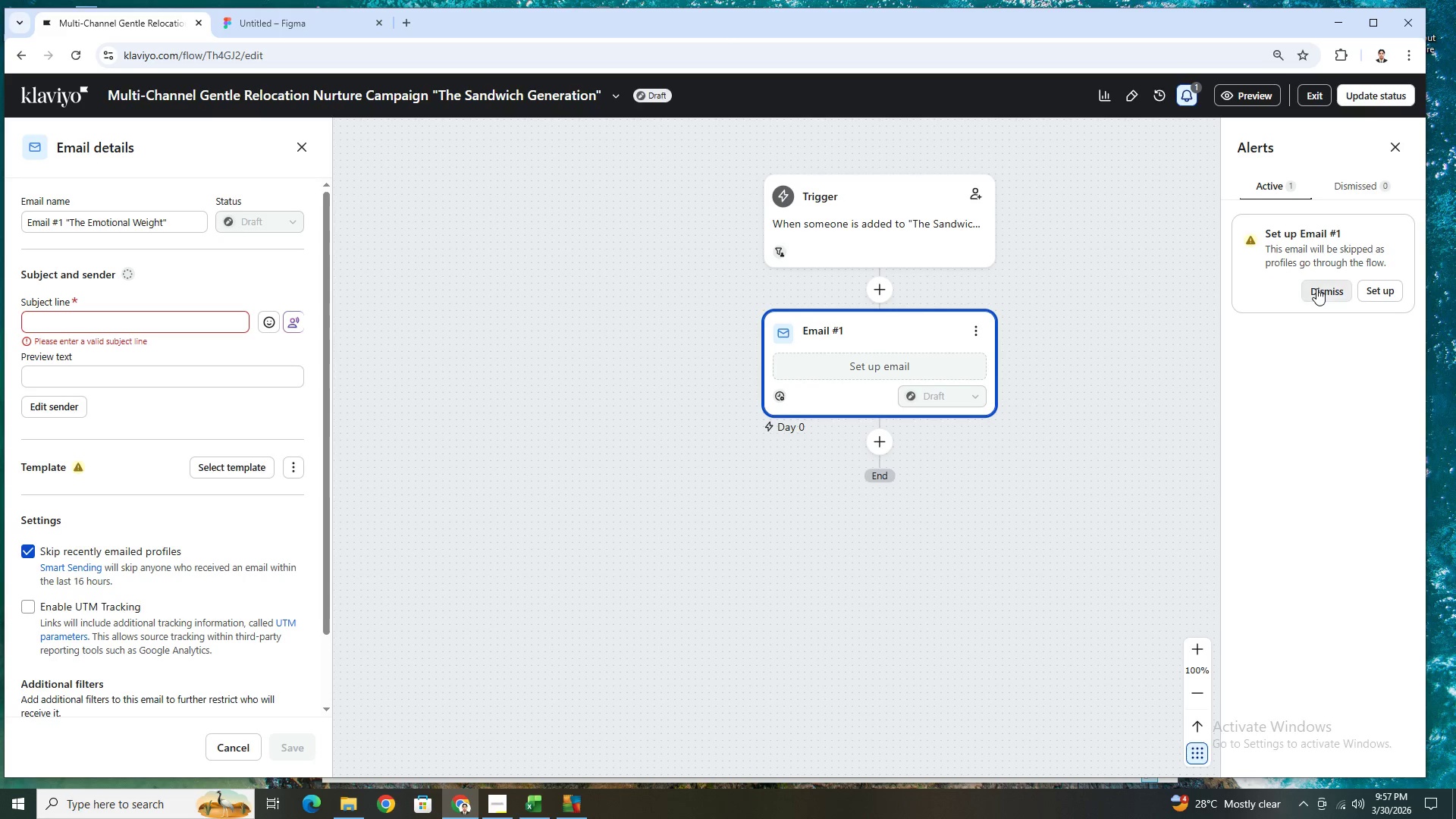 
left_click([1316, 288])
 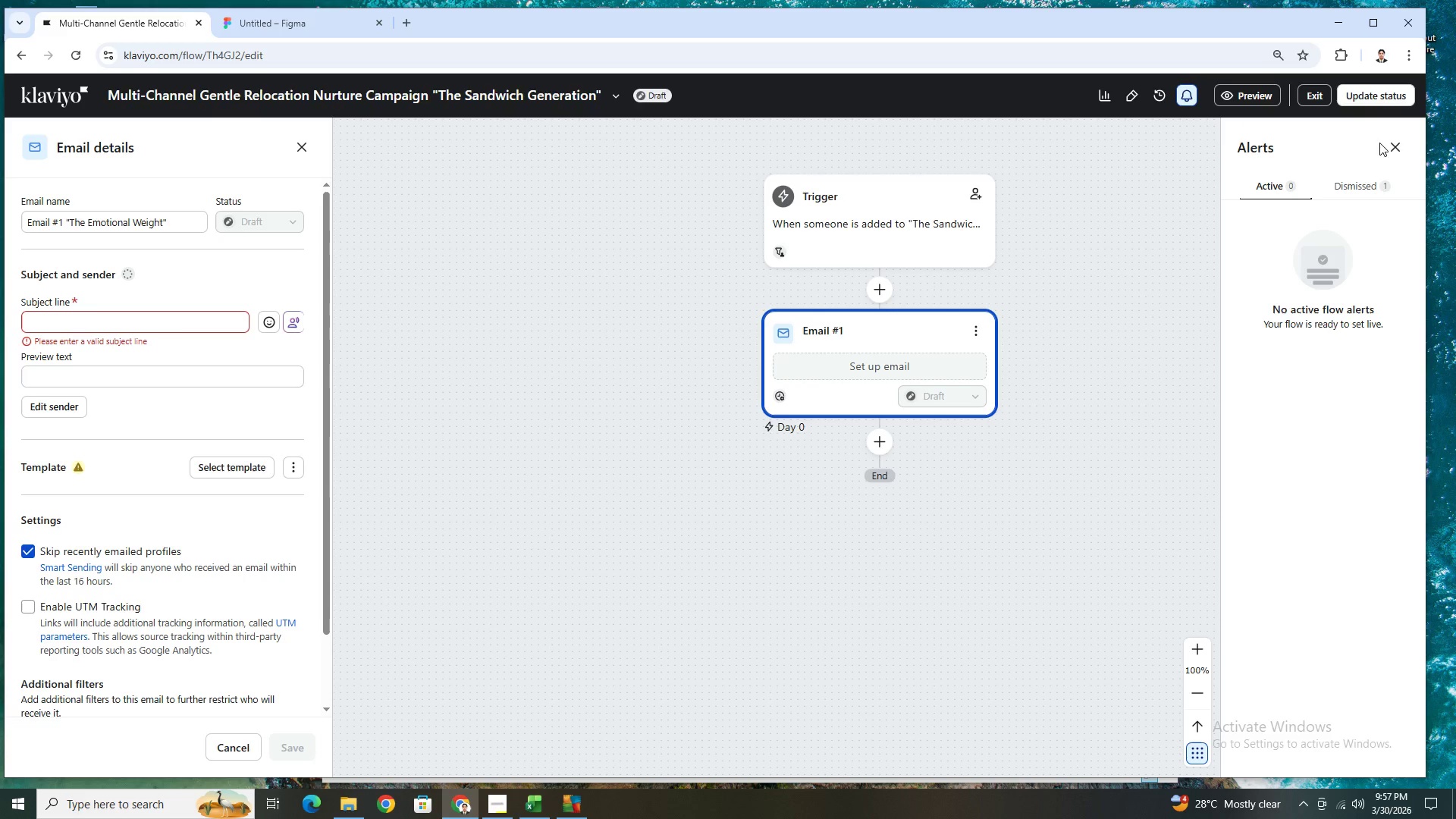 
left_click([1391, 143])
 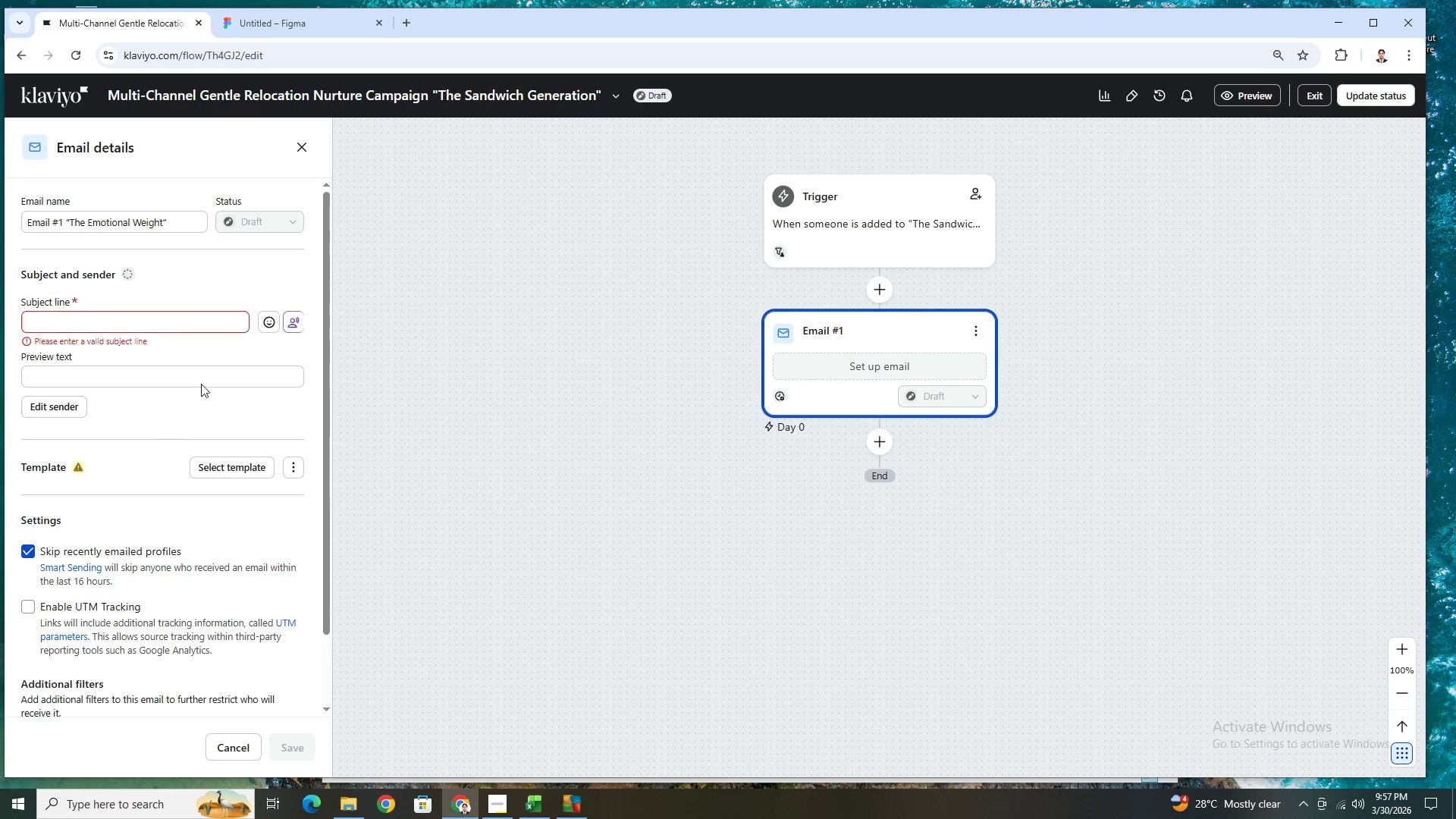 
left_click([194, 326])
 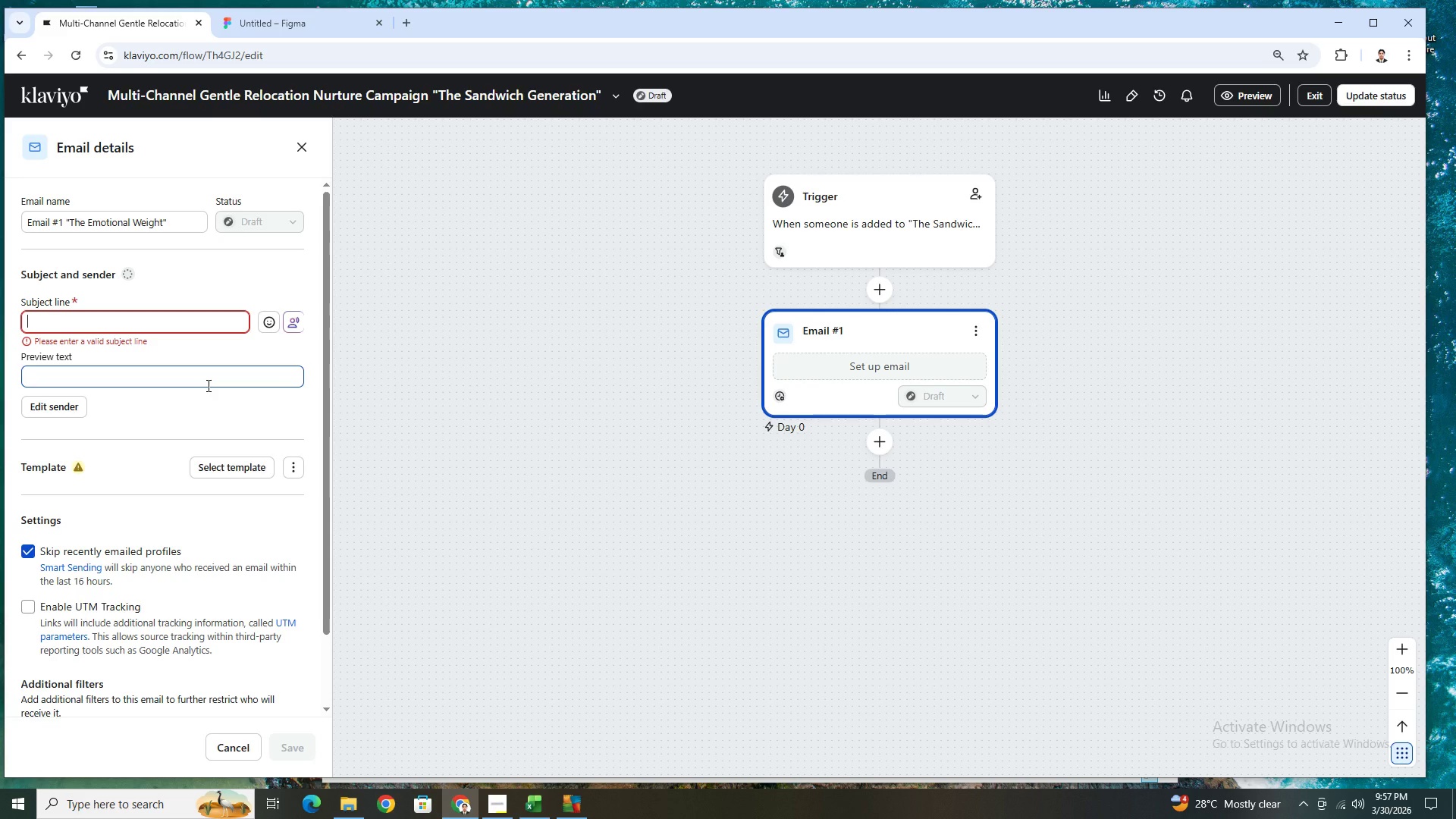 
wait(14.74)
 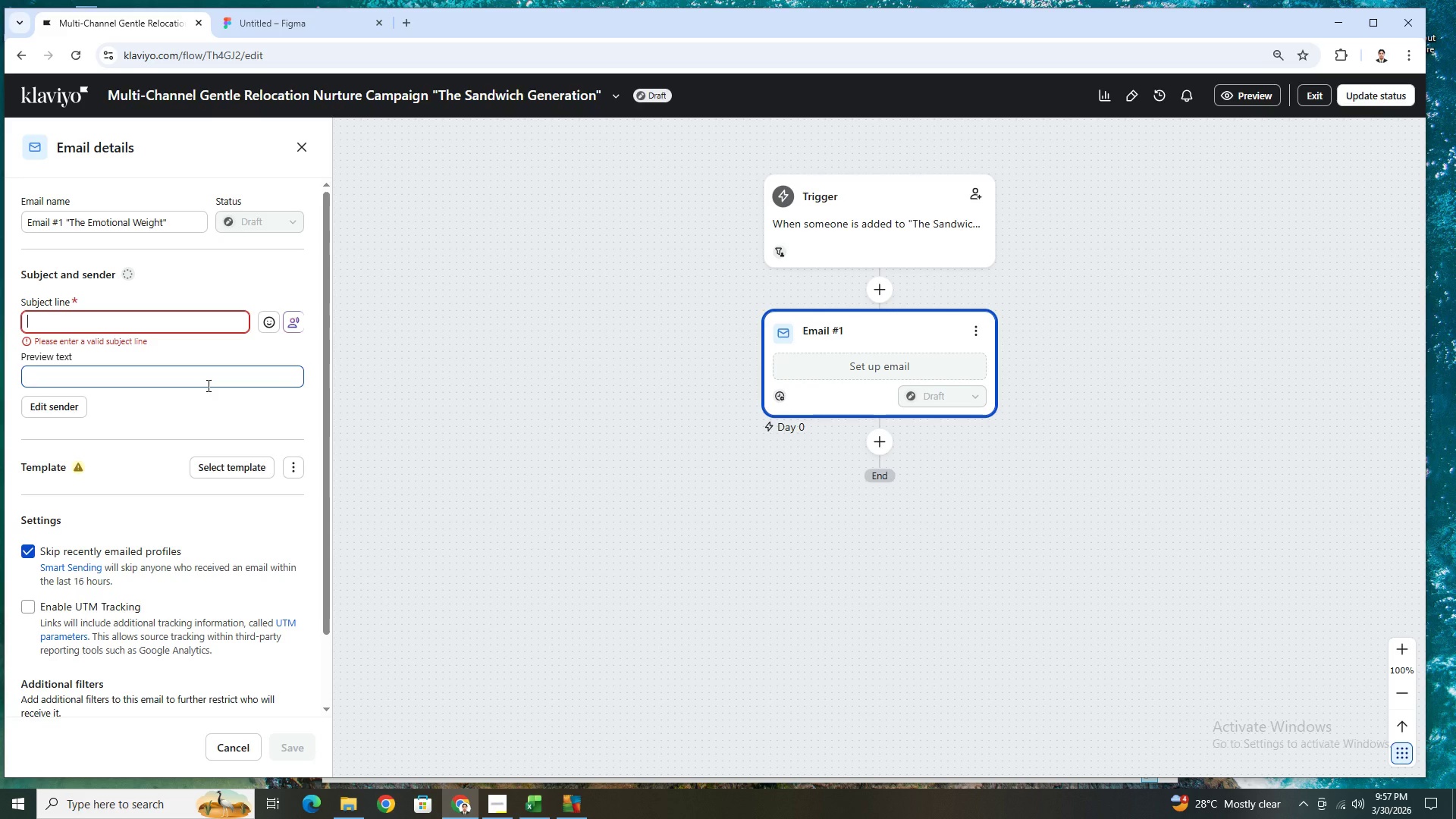 
hold_key(key=ShiftLeft, duration=0.92)
 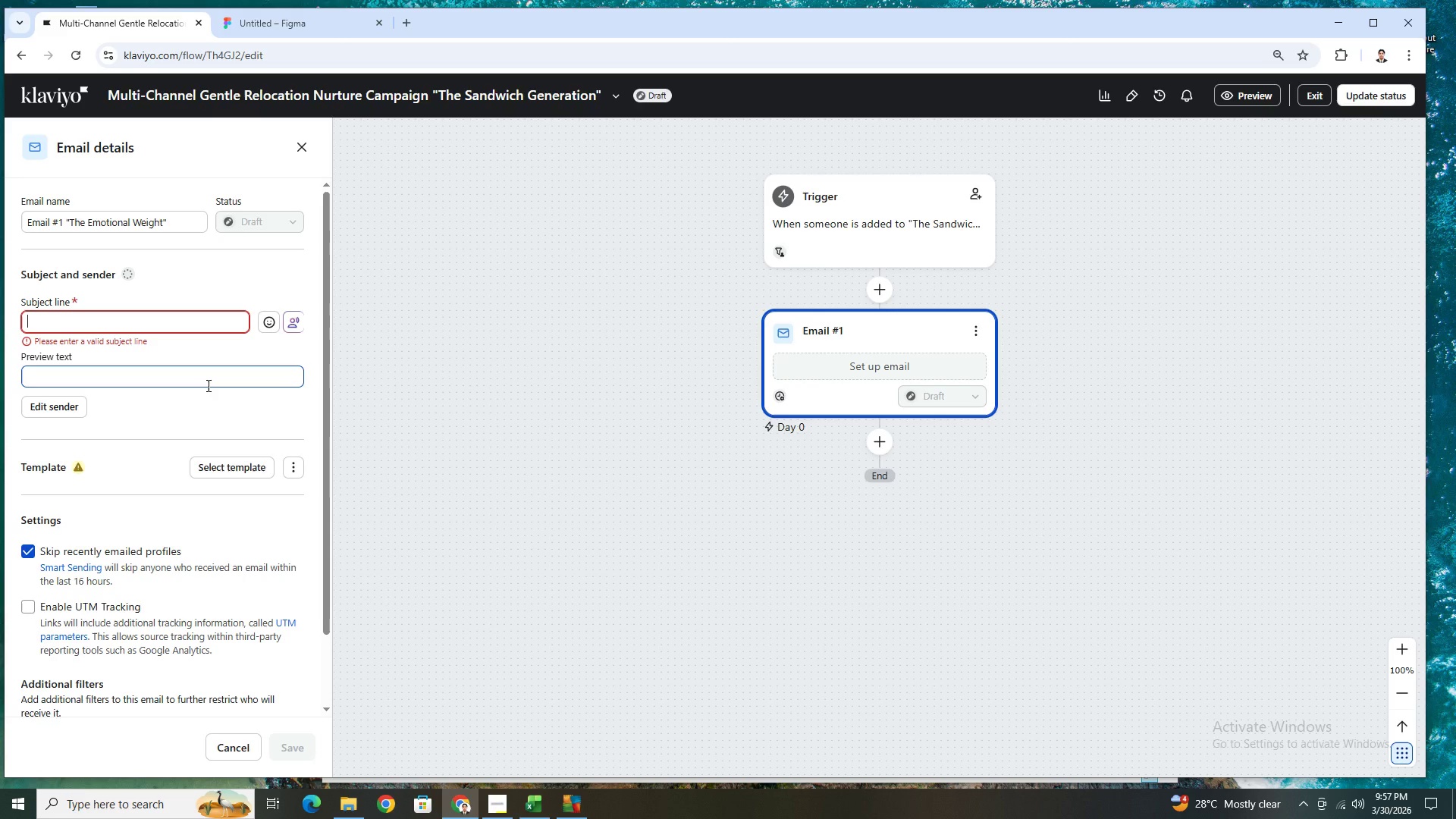 
type(We kn )
key(Backspace)
type(ow how heavy this feels right now)
 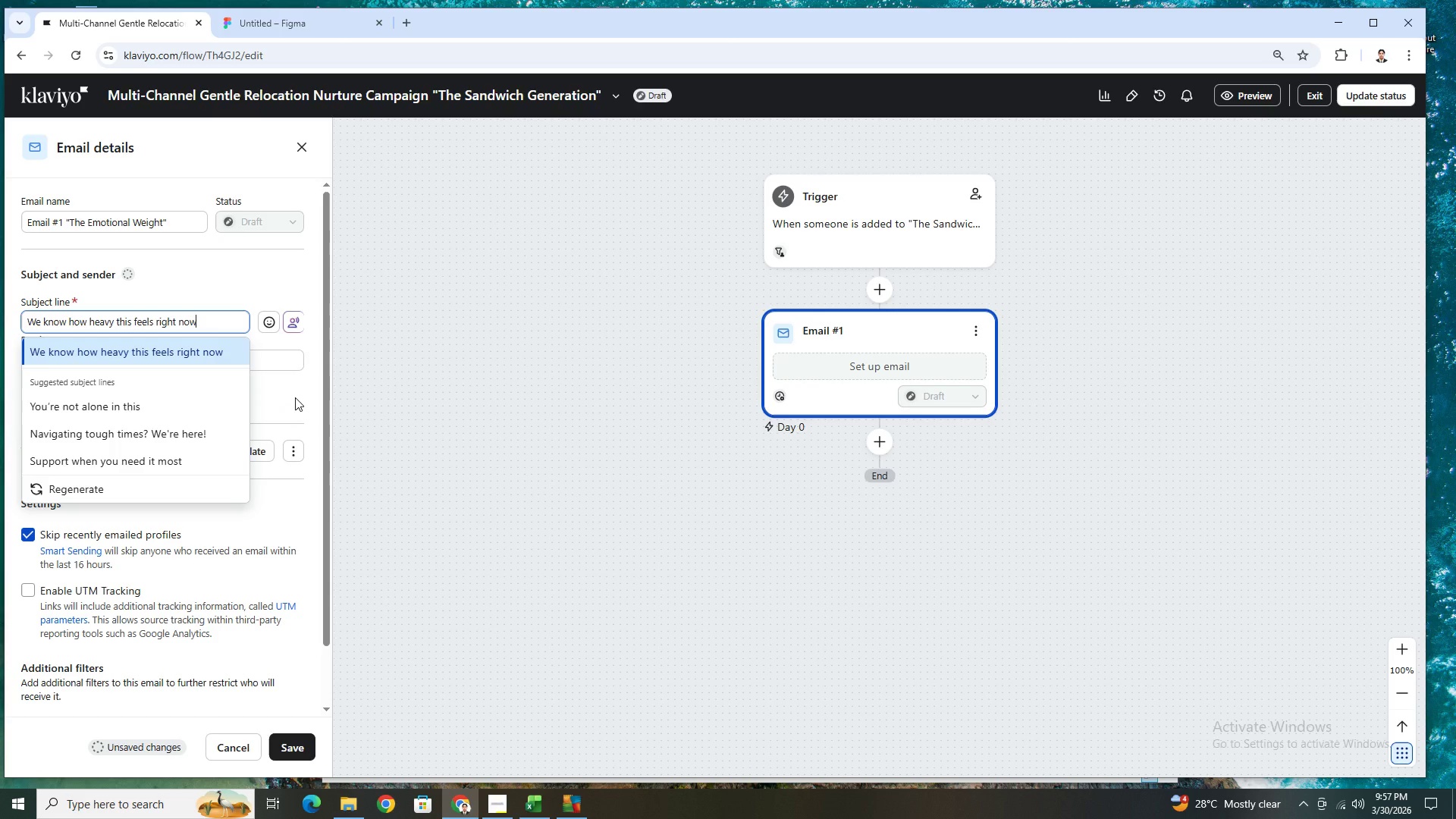 
wait(12.56)
 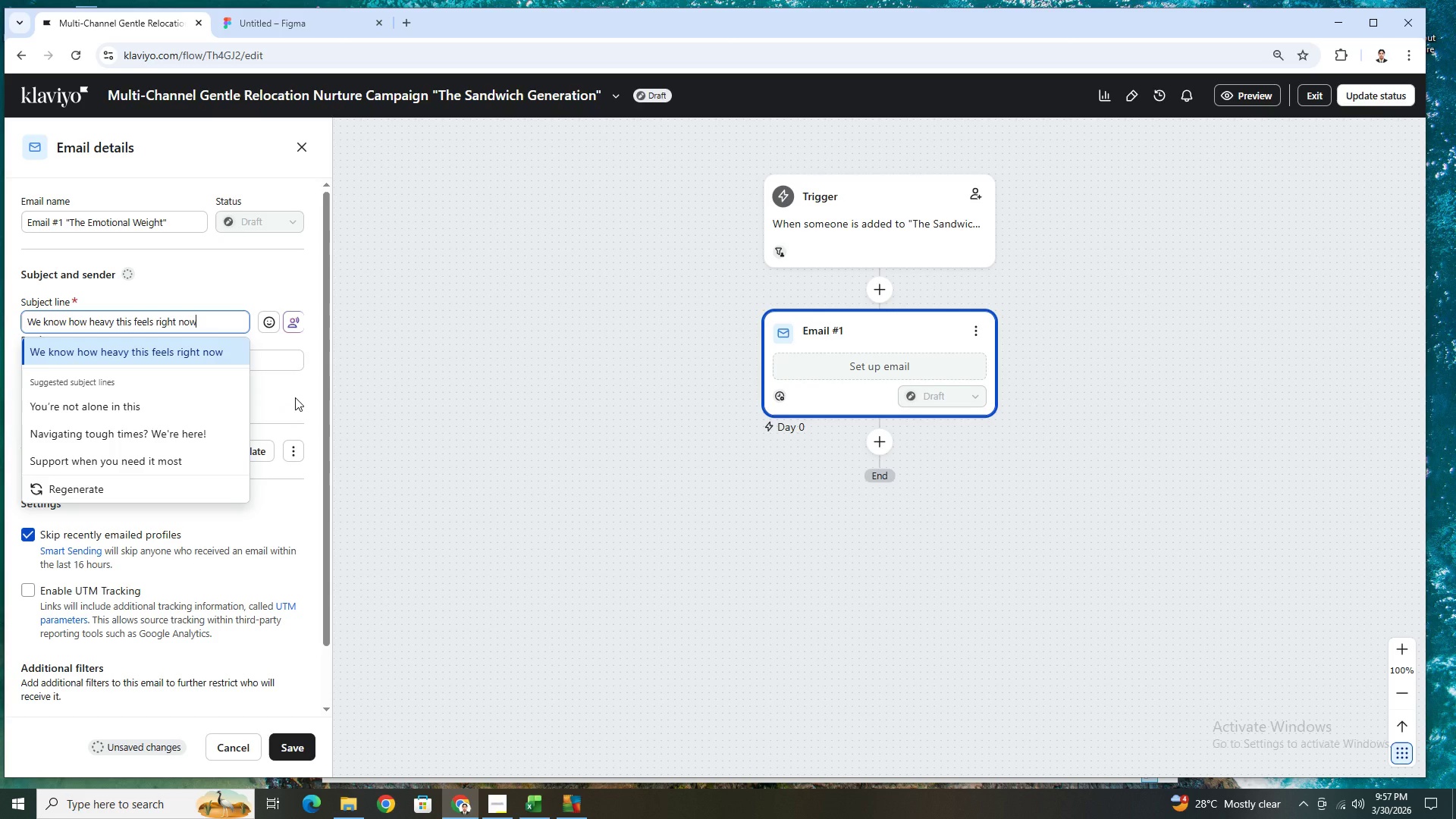 
left_click([295, 397])
 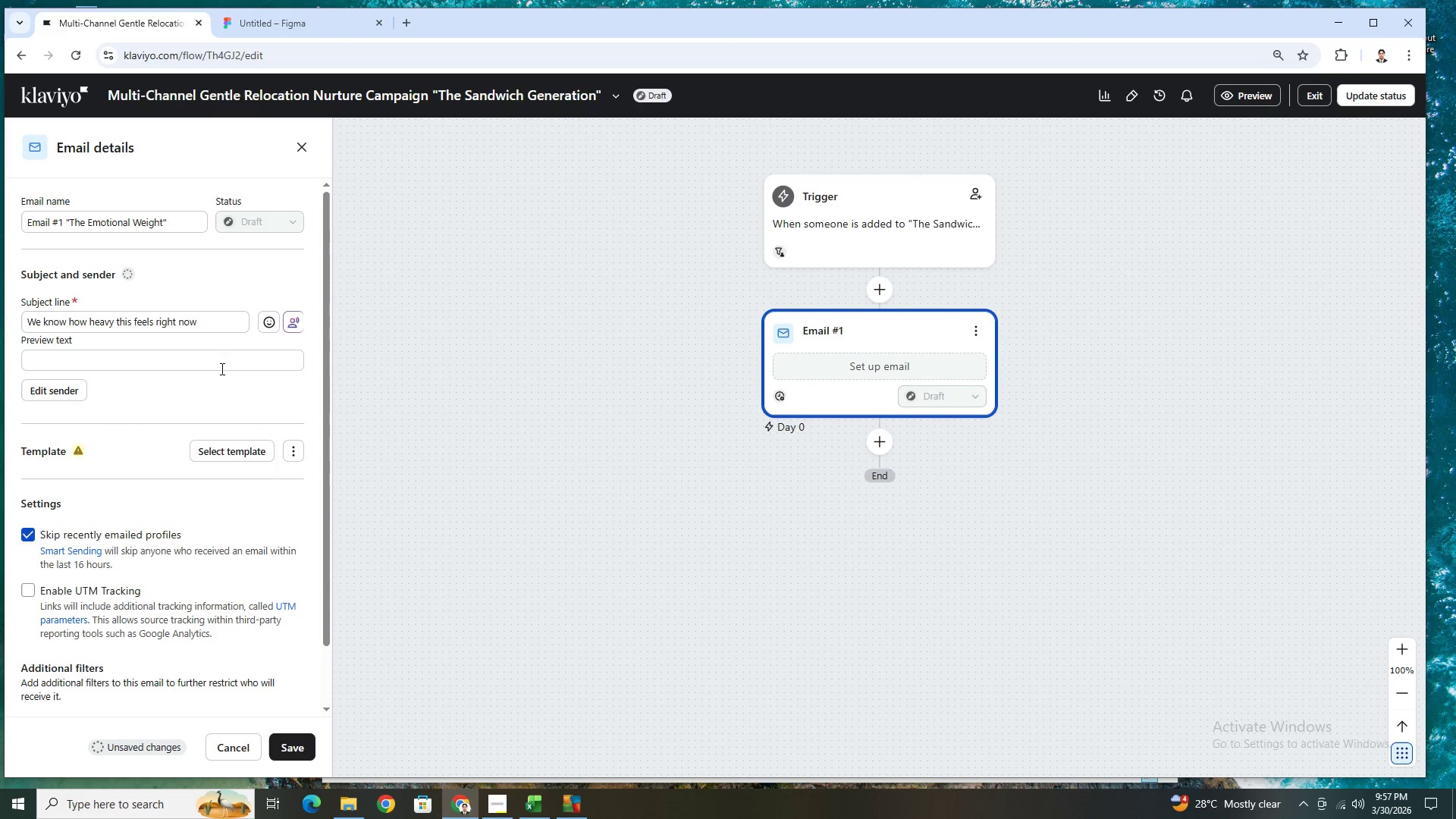 
left_click([221, 364])